 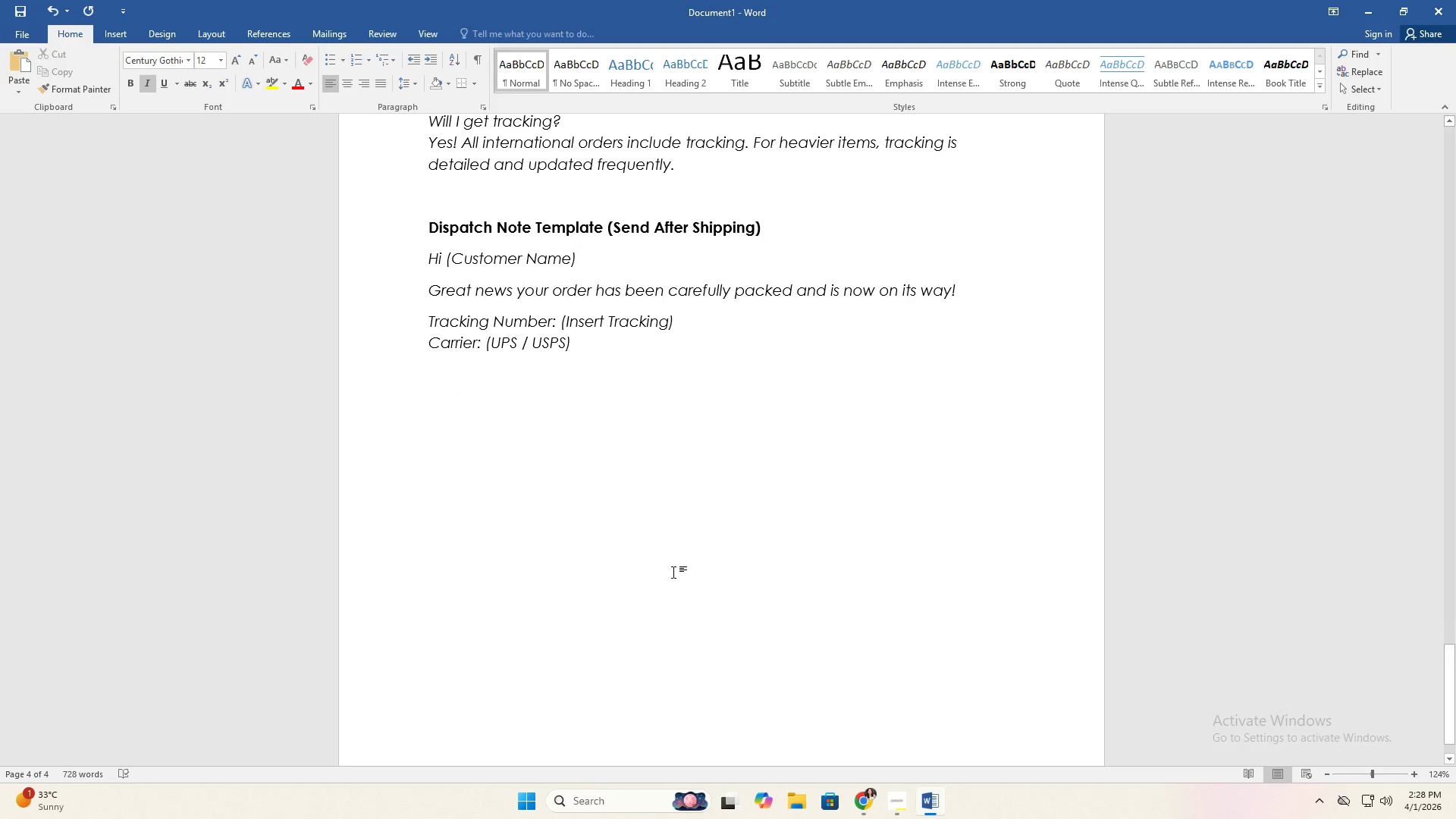 
type(Estimab)
key(Backspace)
type(te)
key(Backspace)
key(Backspace)
type(ted deliveryL)
key(Backspace)
type(:)
 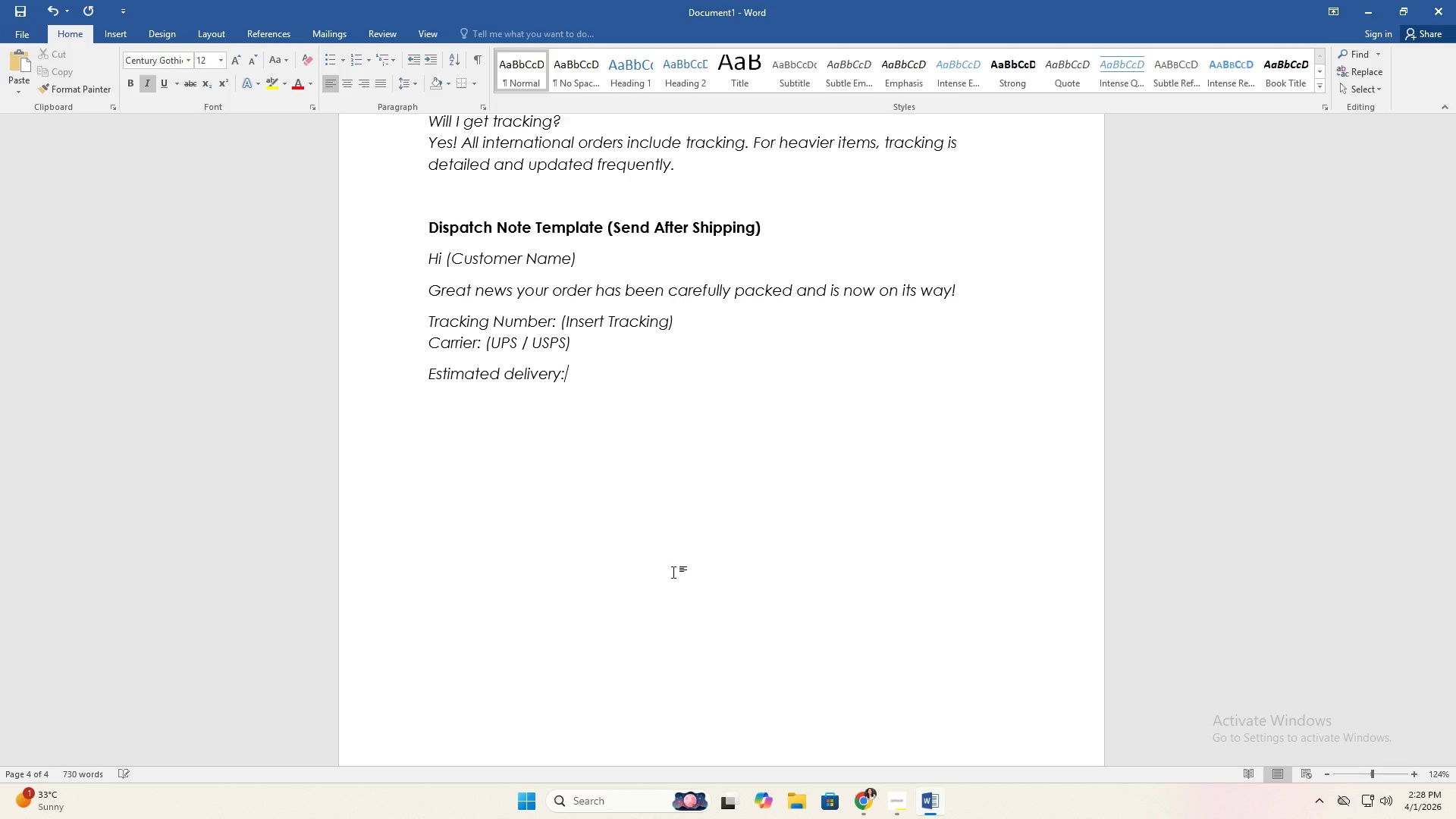 
 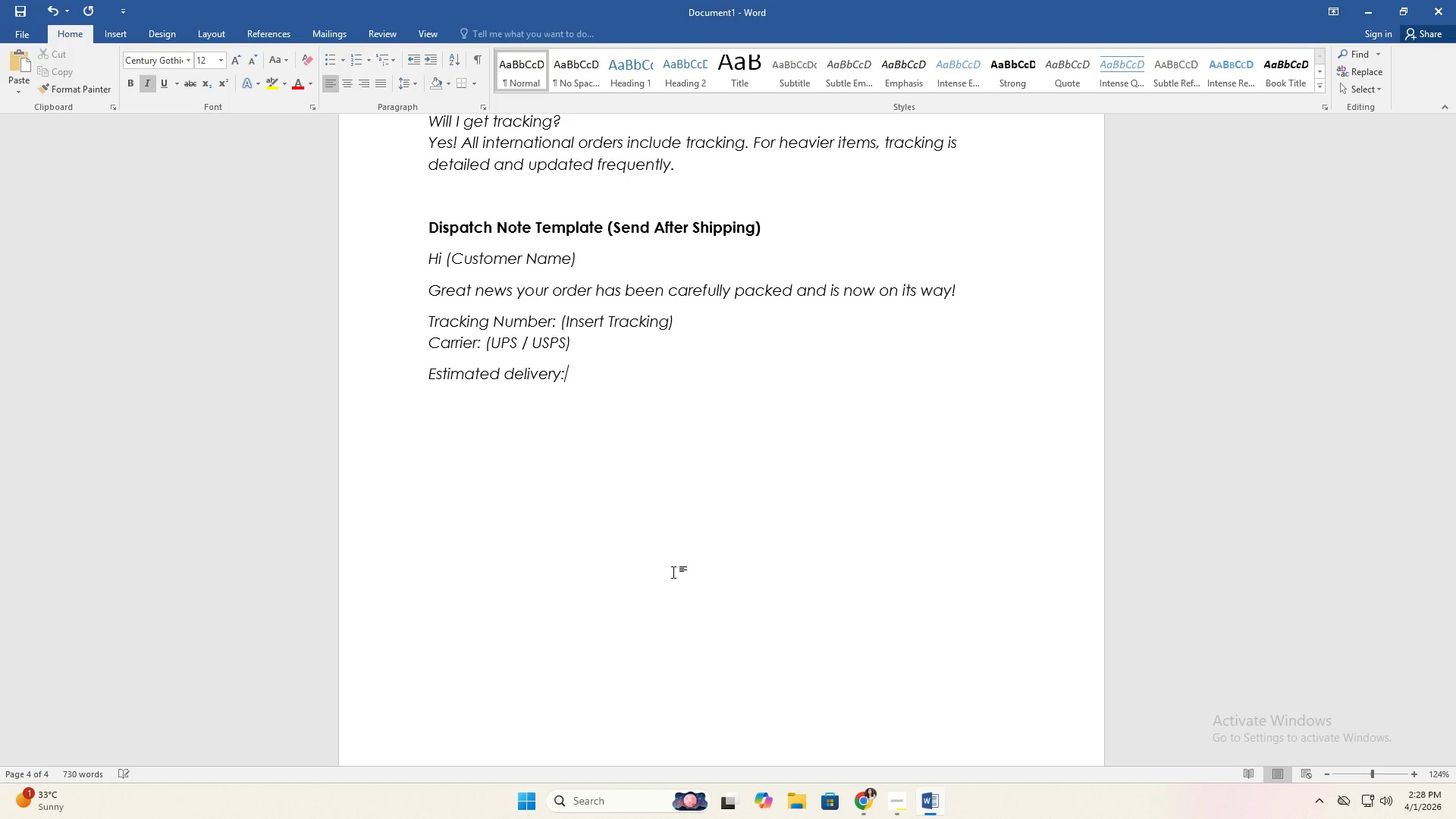 
key(Enter)
 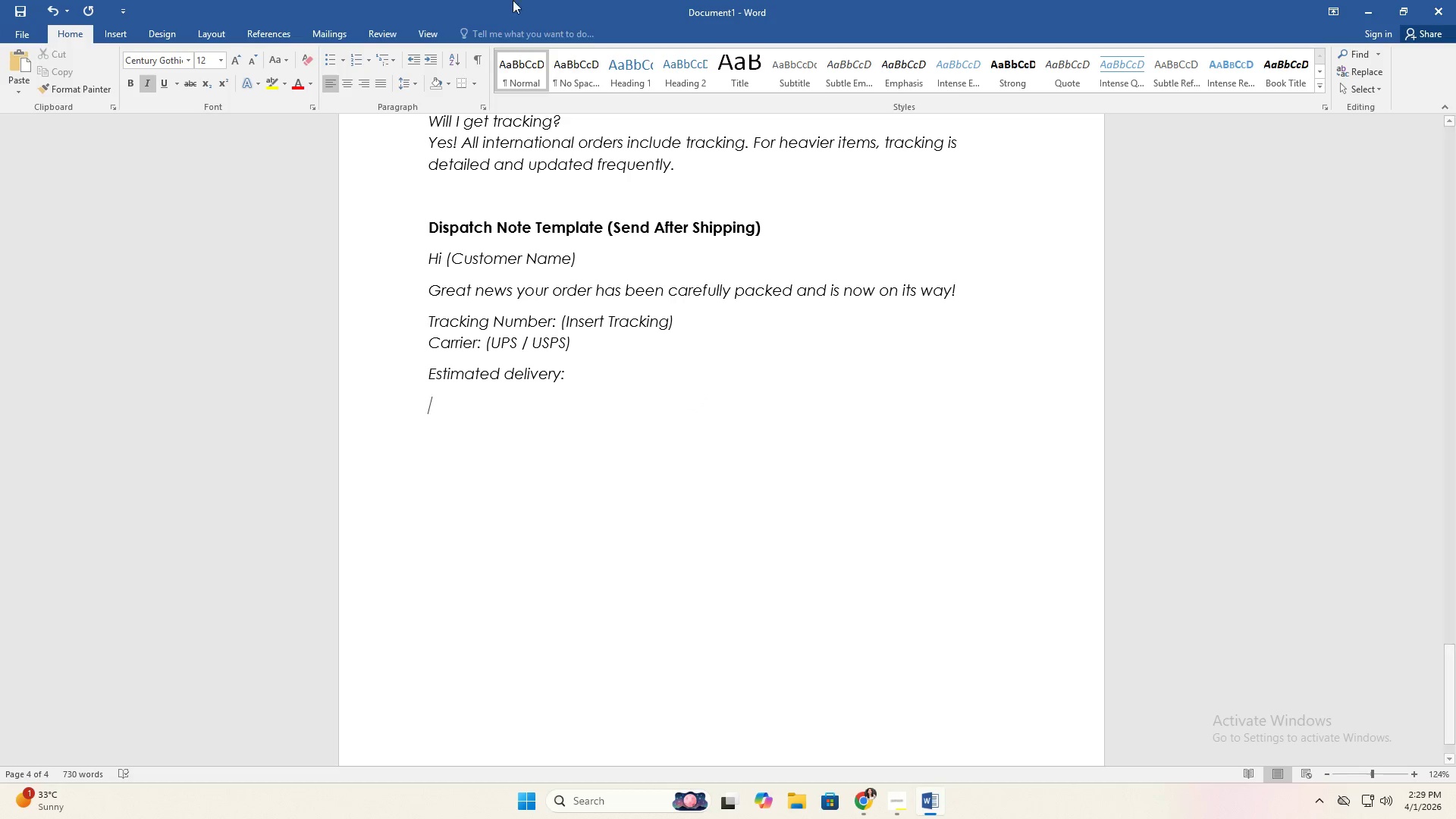 
left_click([331, 62])
 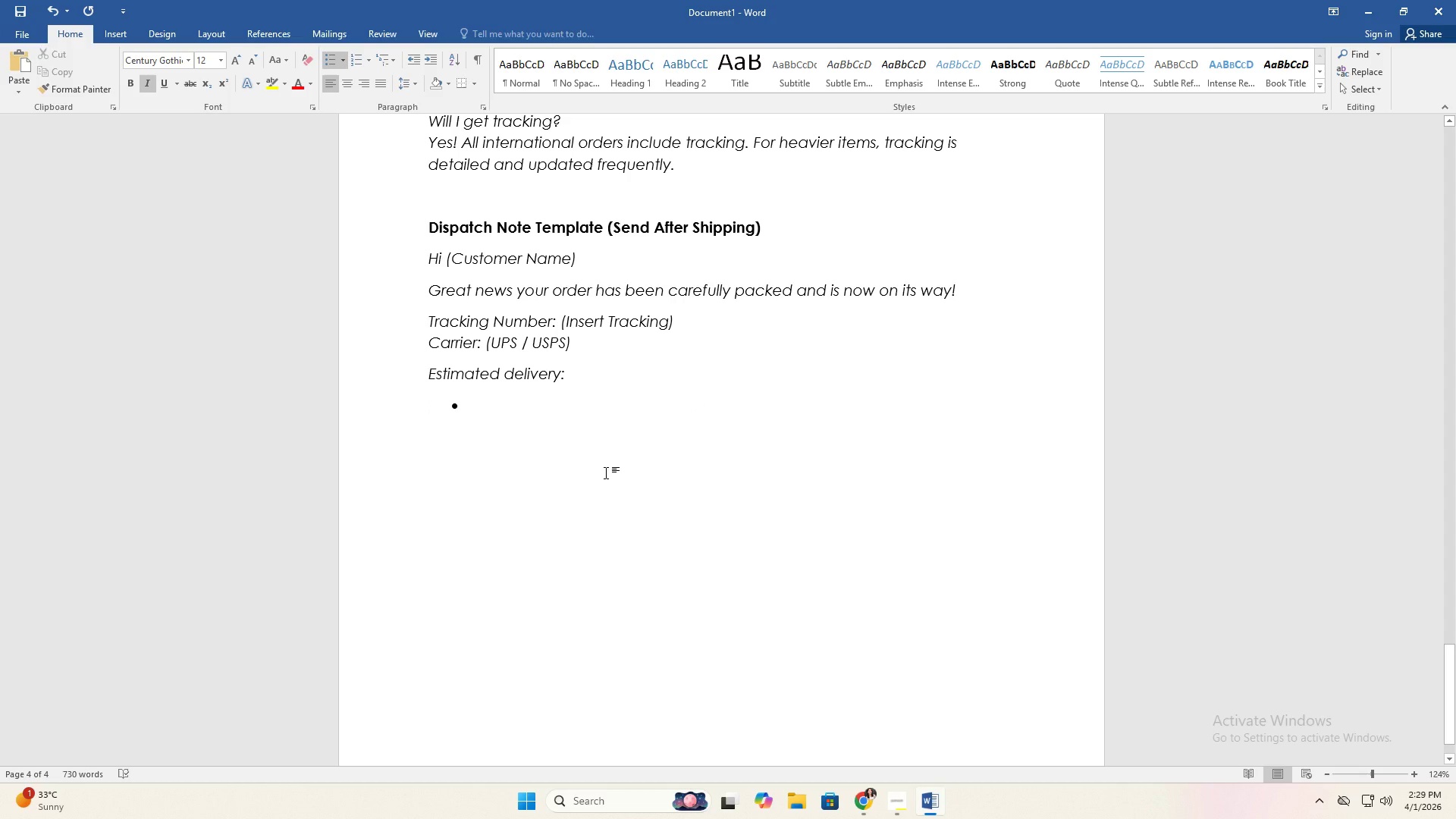 
type(Bee)
key(Backspace)
type(tween (start date) - (end date))
 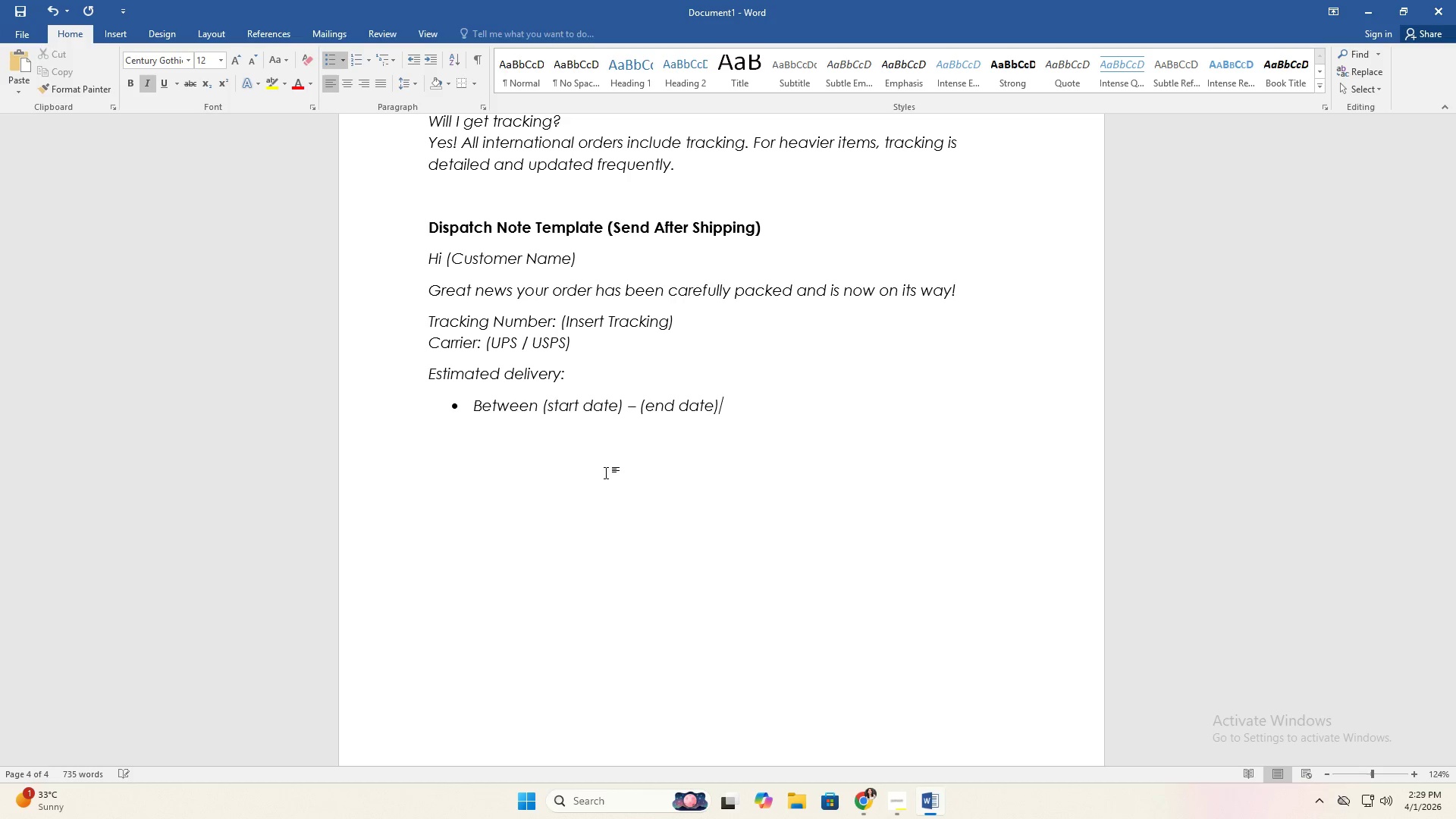 
left_click_drag(start_coordinate=[823, 420], to_coordinate=[391, 404])
 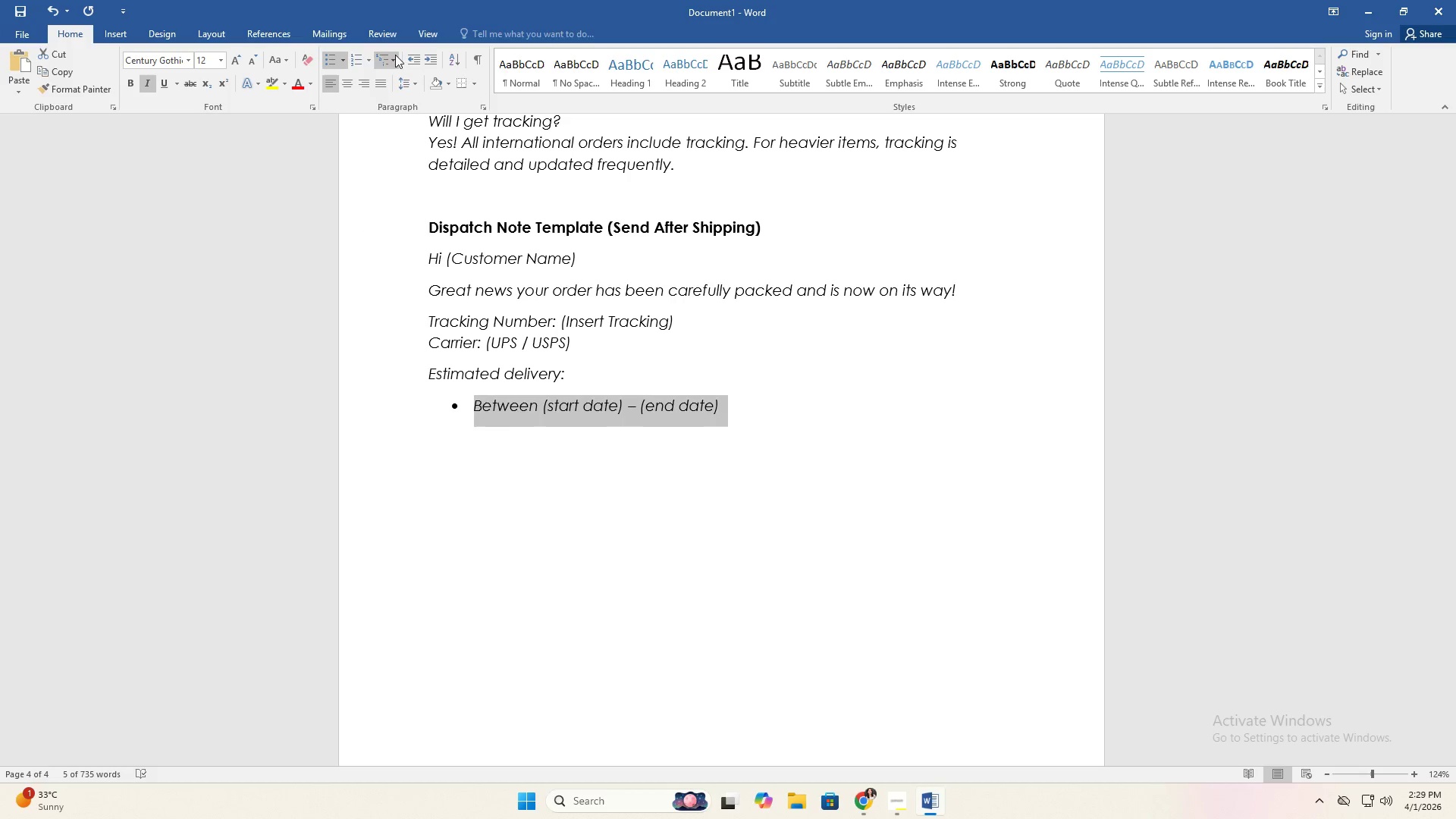 
left_click([407, 55])
 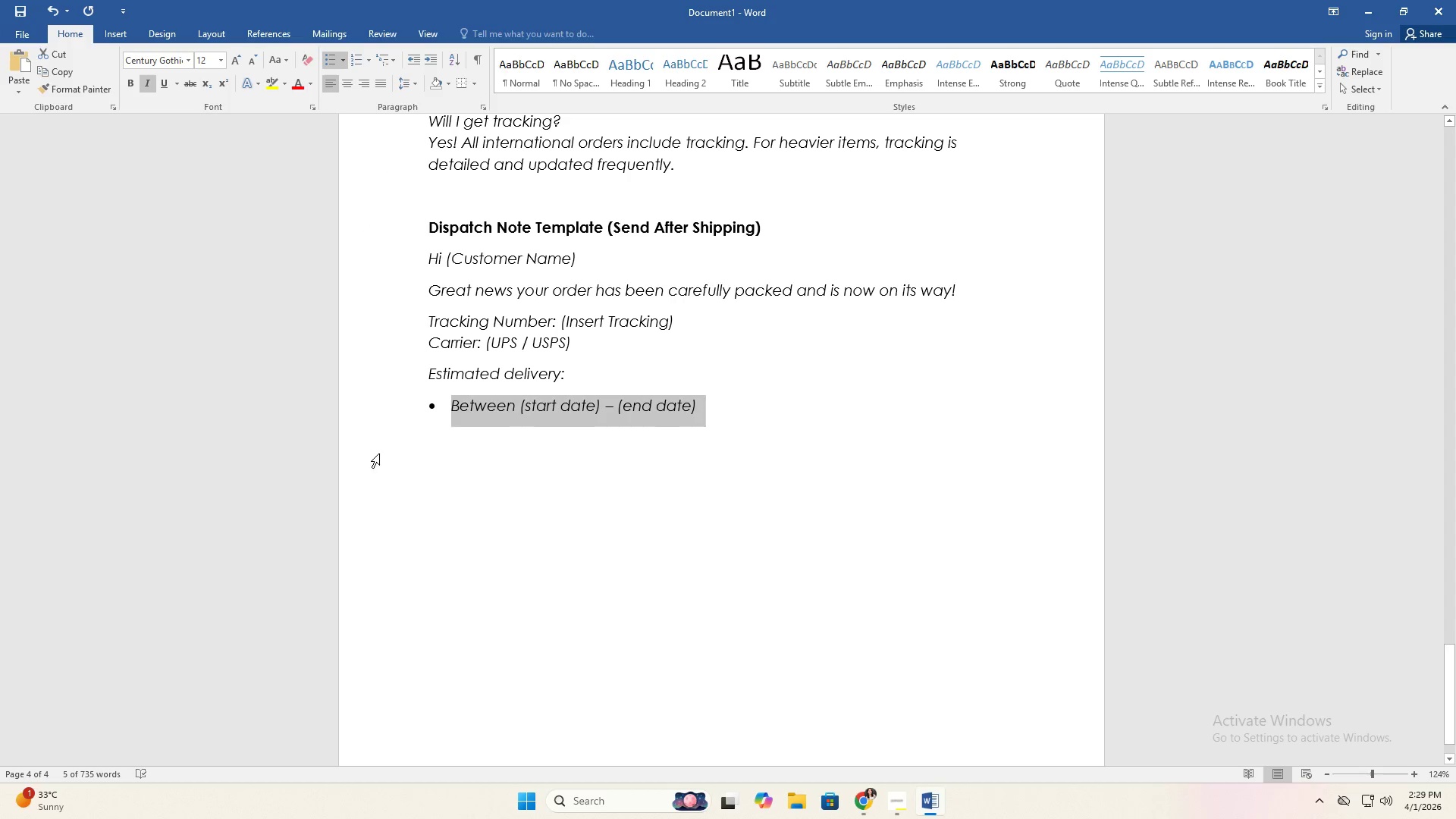 
left_click([601, 497])
 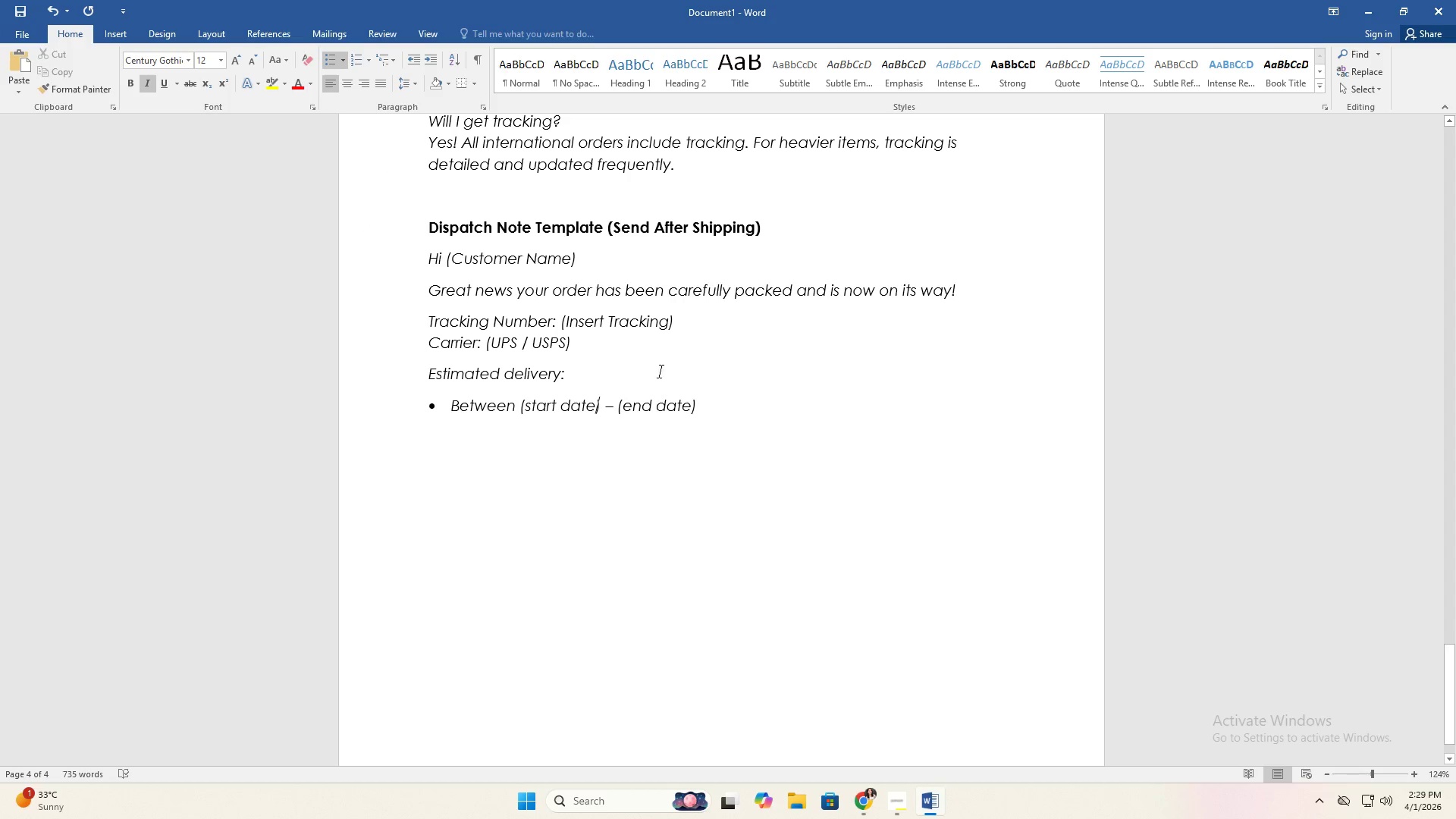 
left_click([268, 396])
 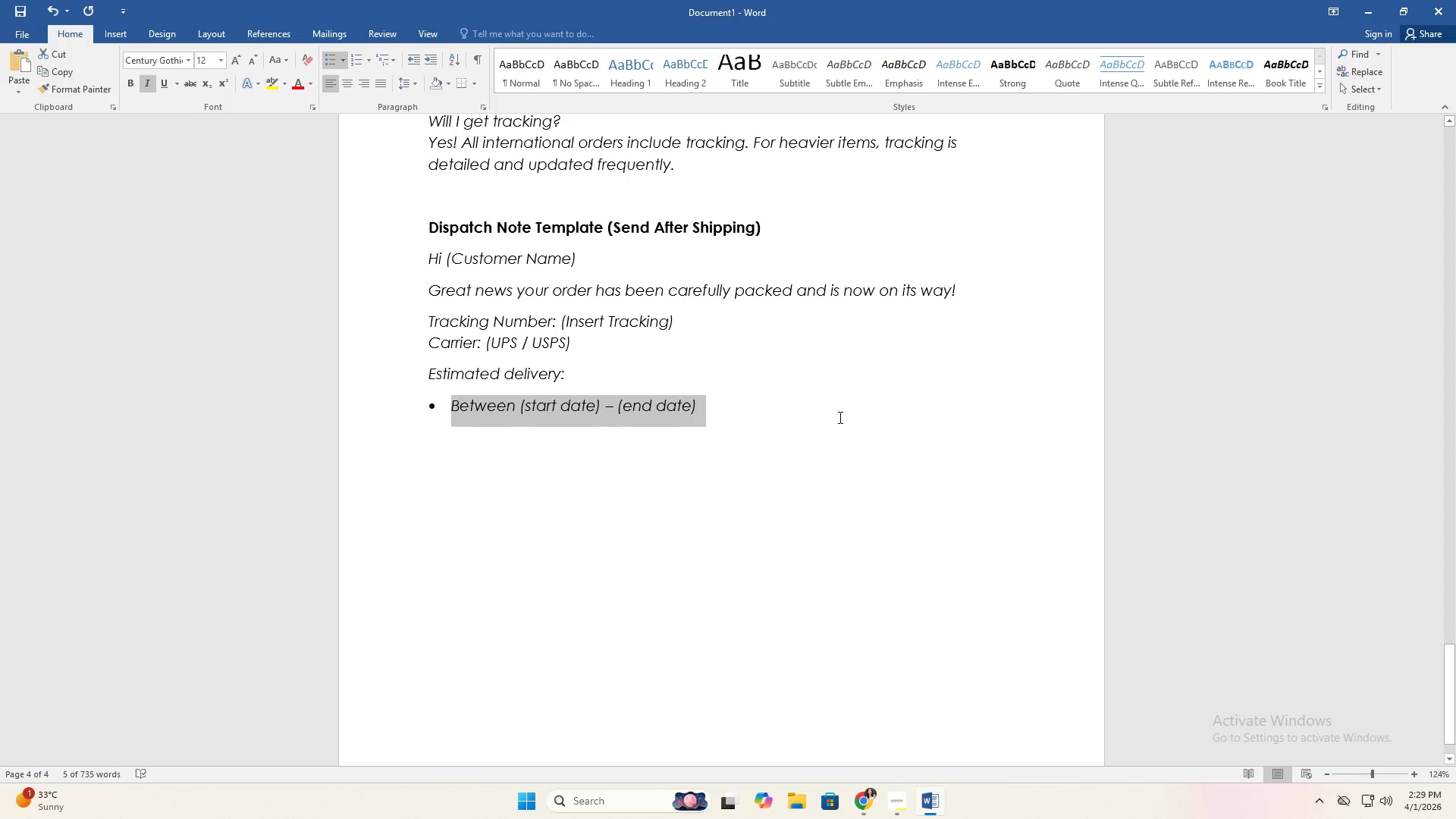 
left_click([824, 412])
 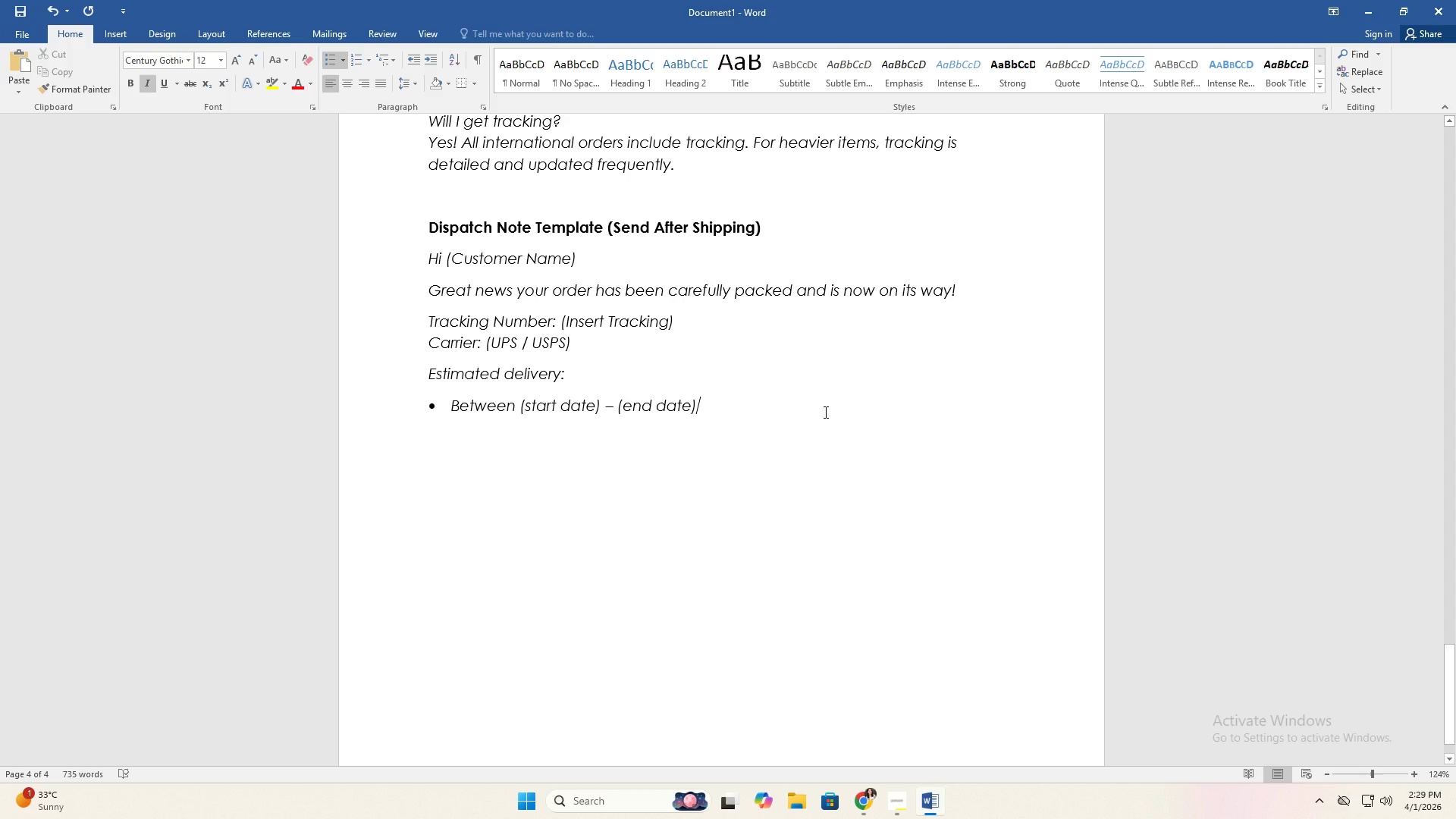 
key(Enter)
 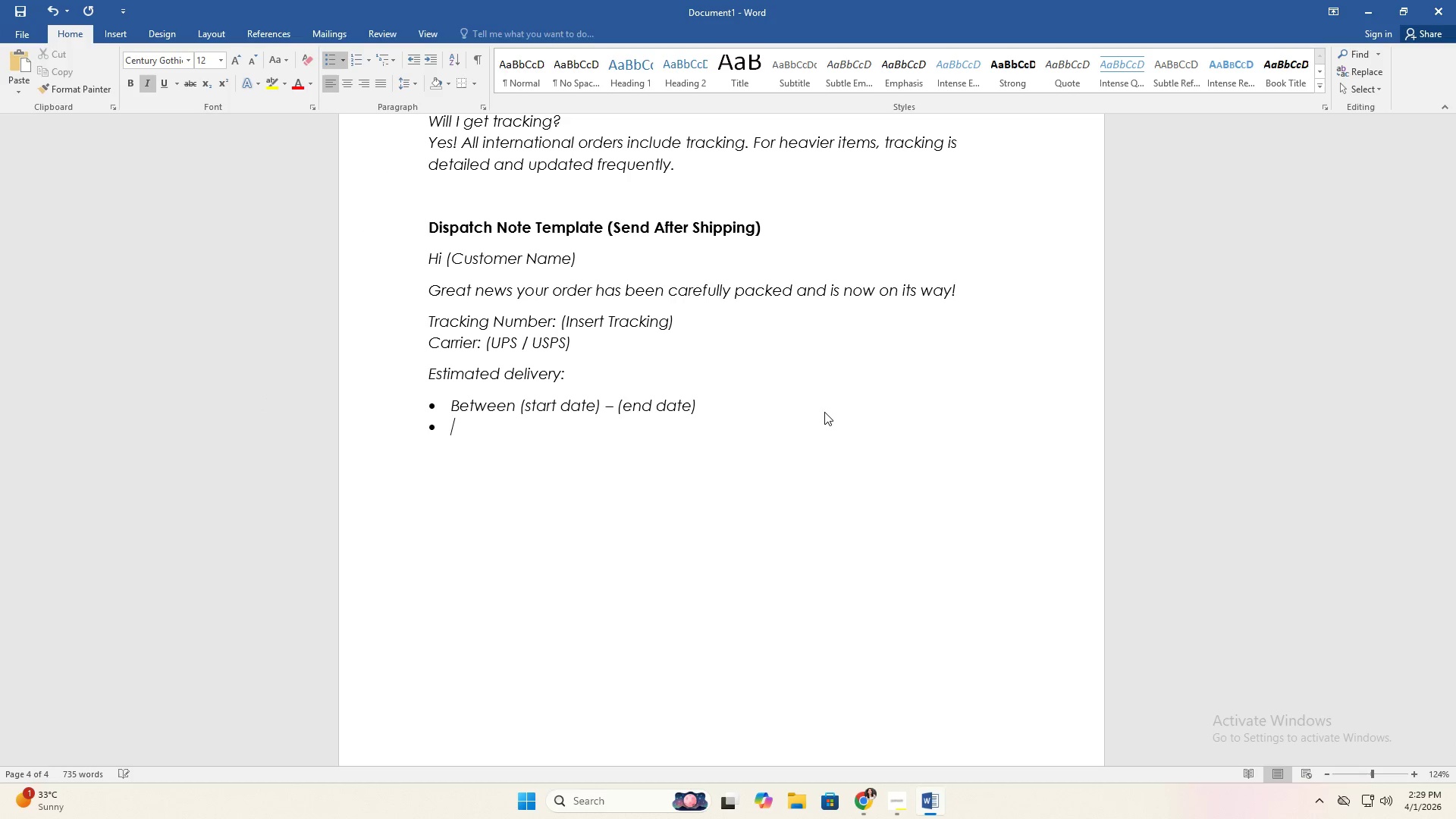 
key(Enter)
 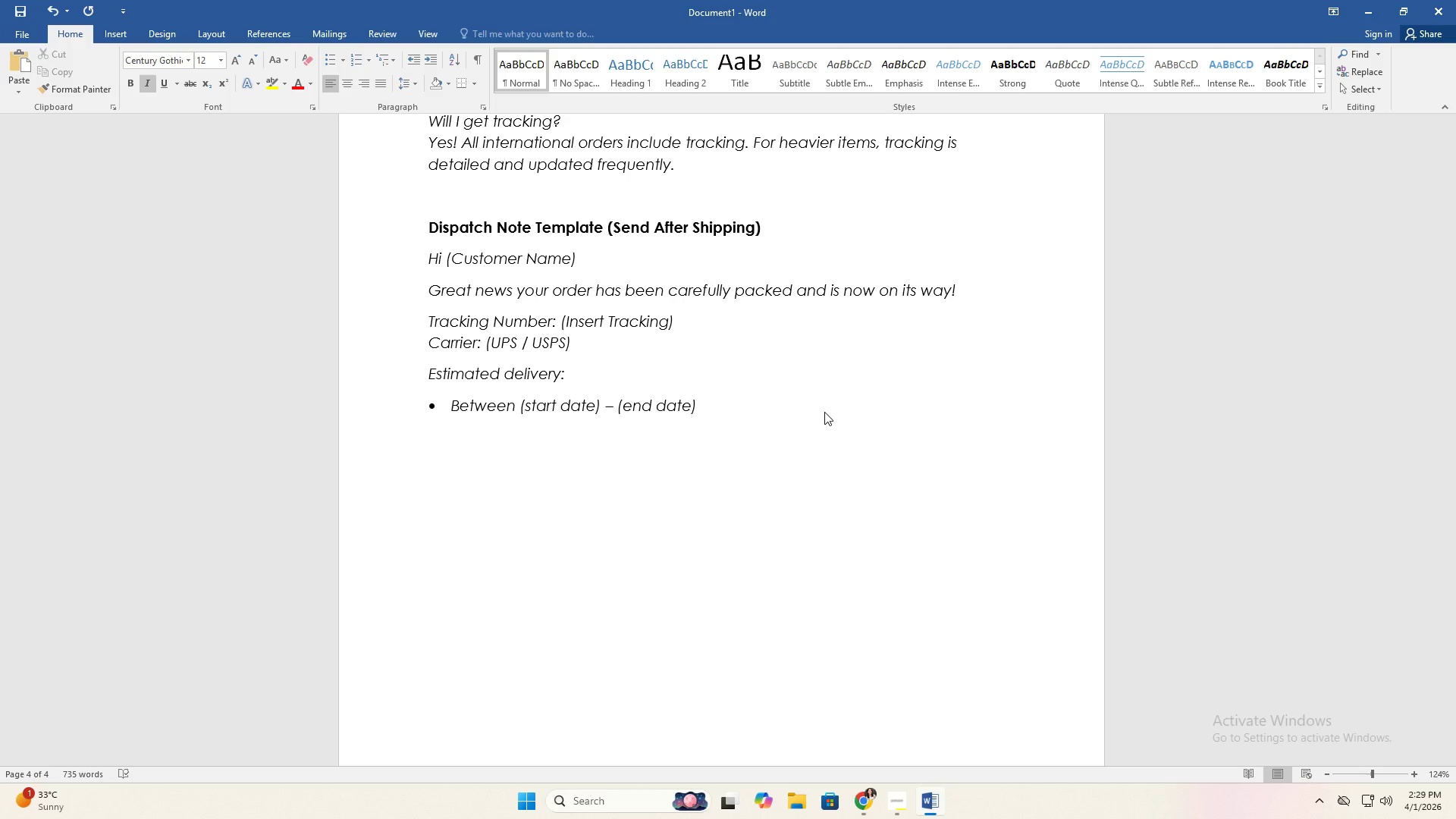 
type(As your order is shipping internationally, )
 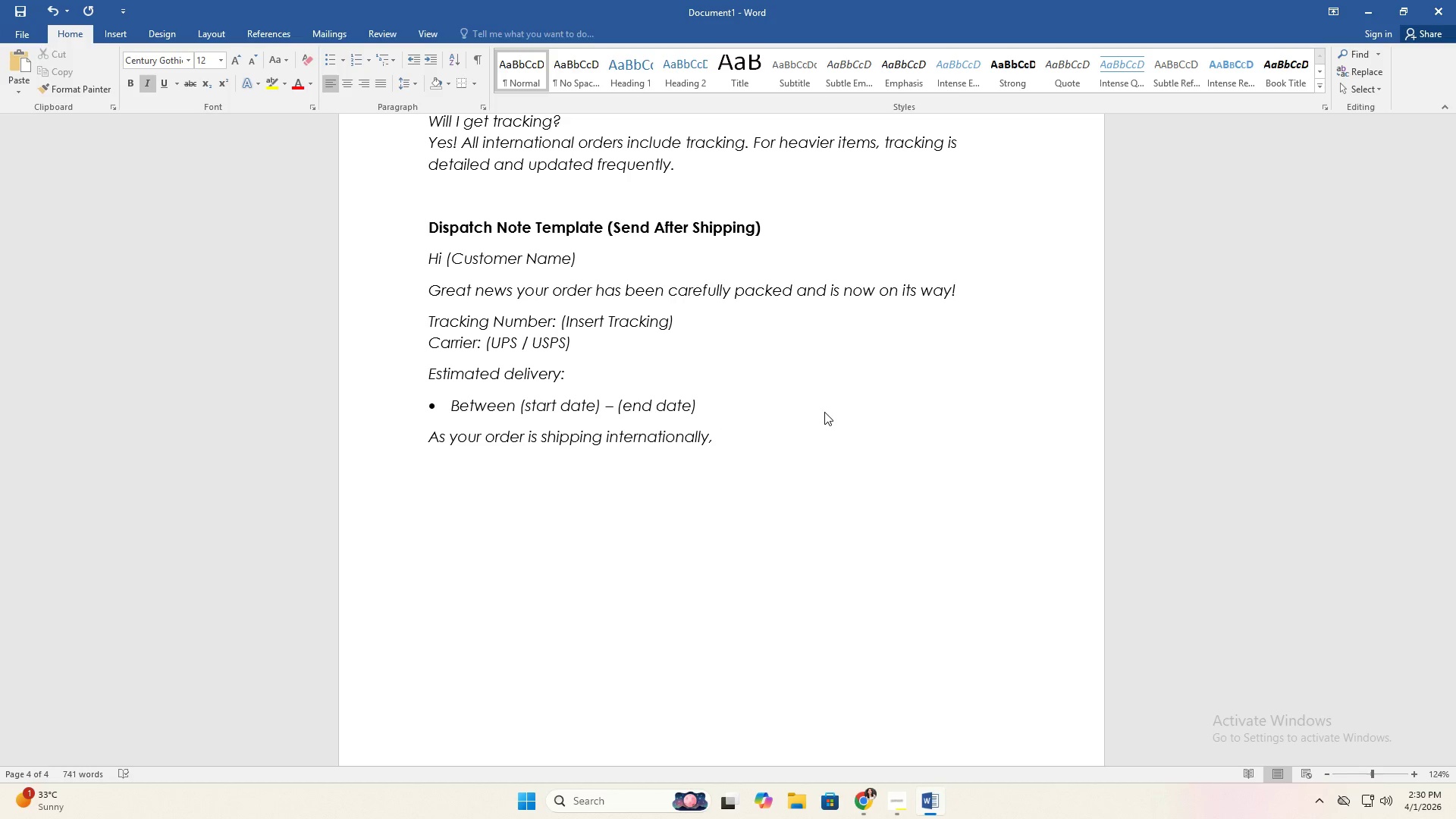 
wait(30.7)
 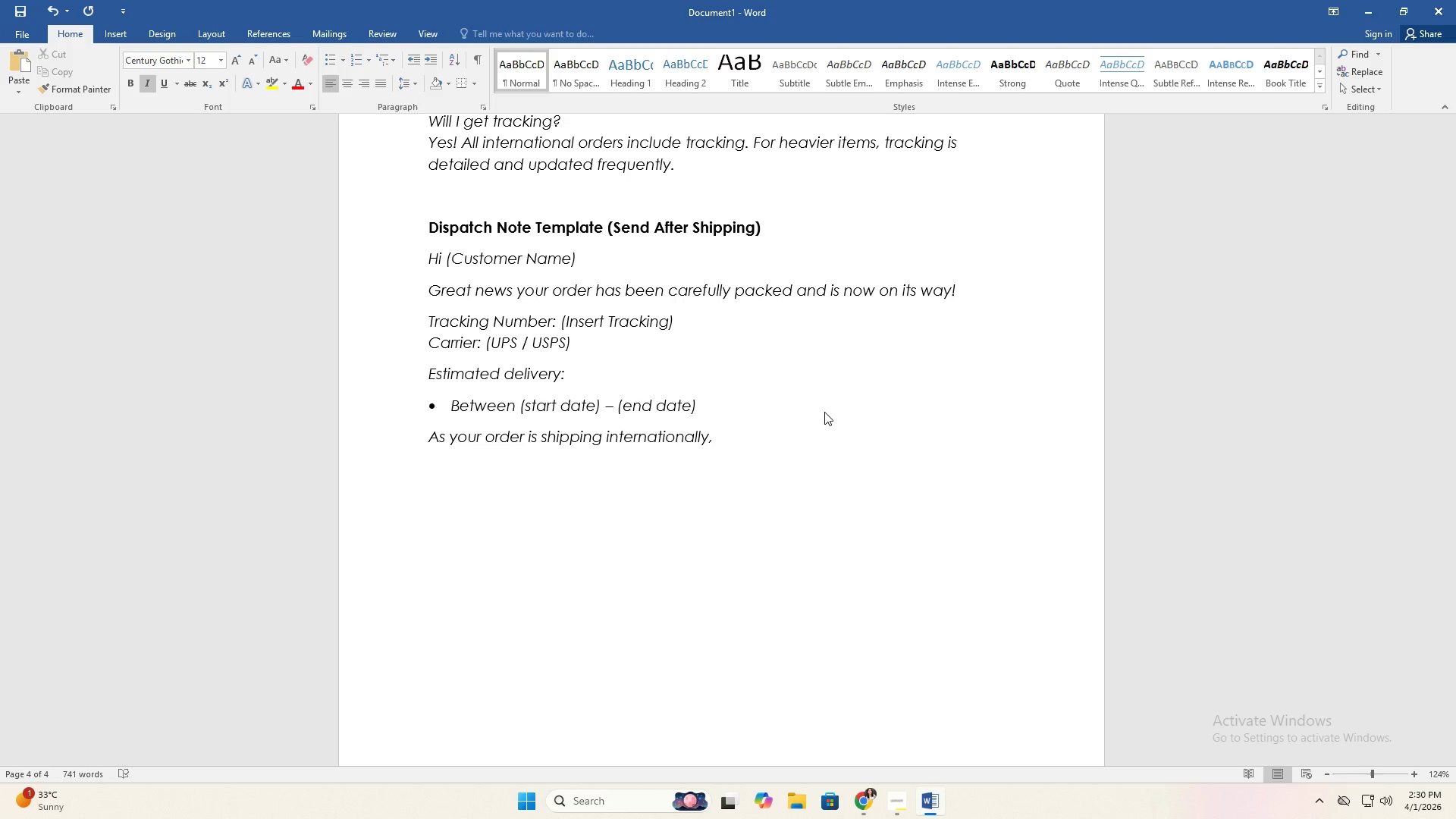 
type(it may go g)
key(Backspace)
type(through customs in your country. Please keep in mindL)
key(Backspace)
type(: )
 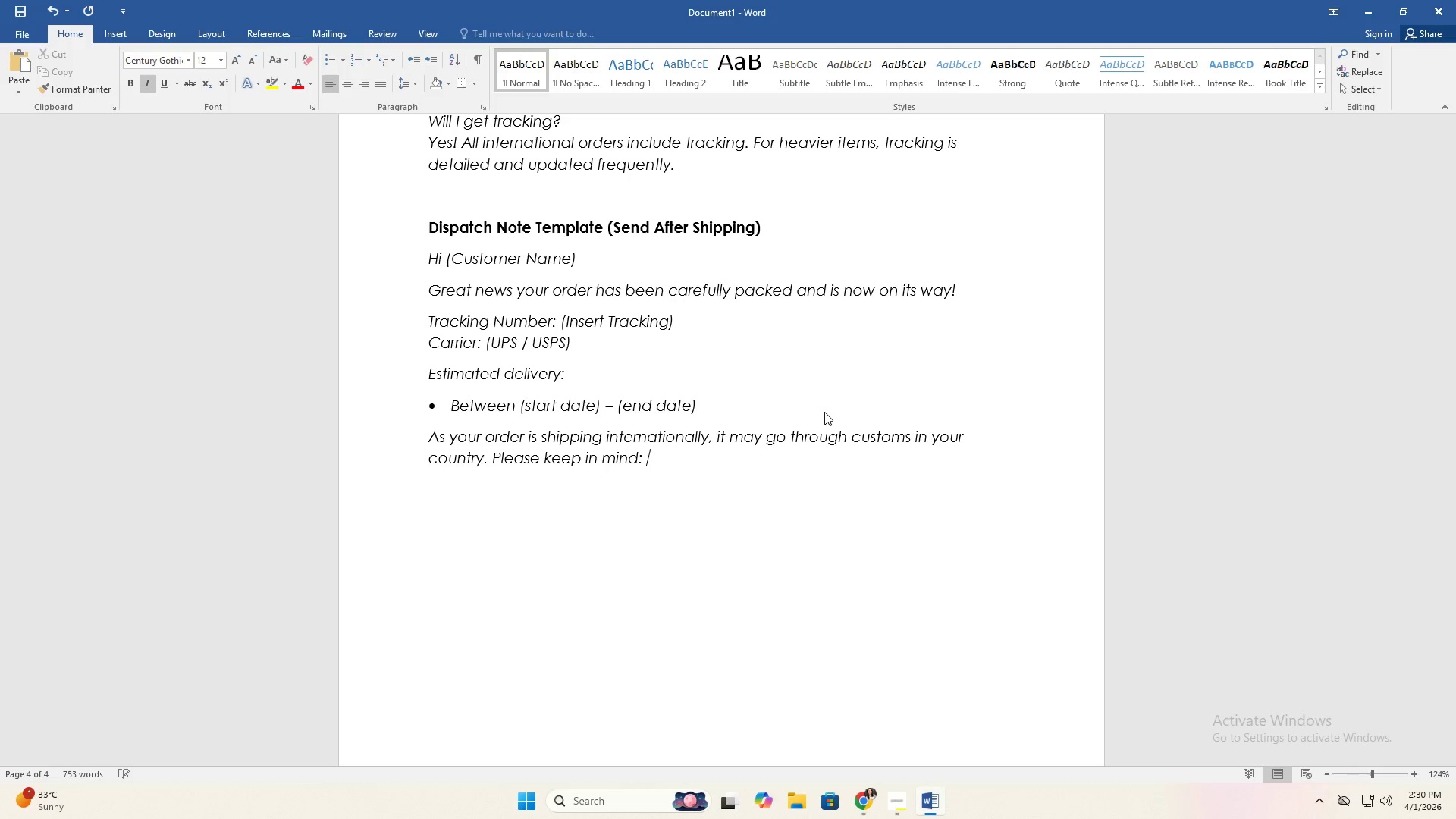 
key(Enter)
 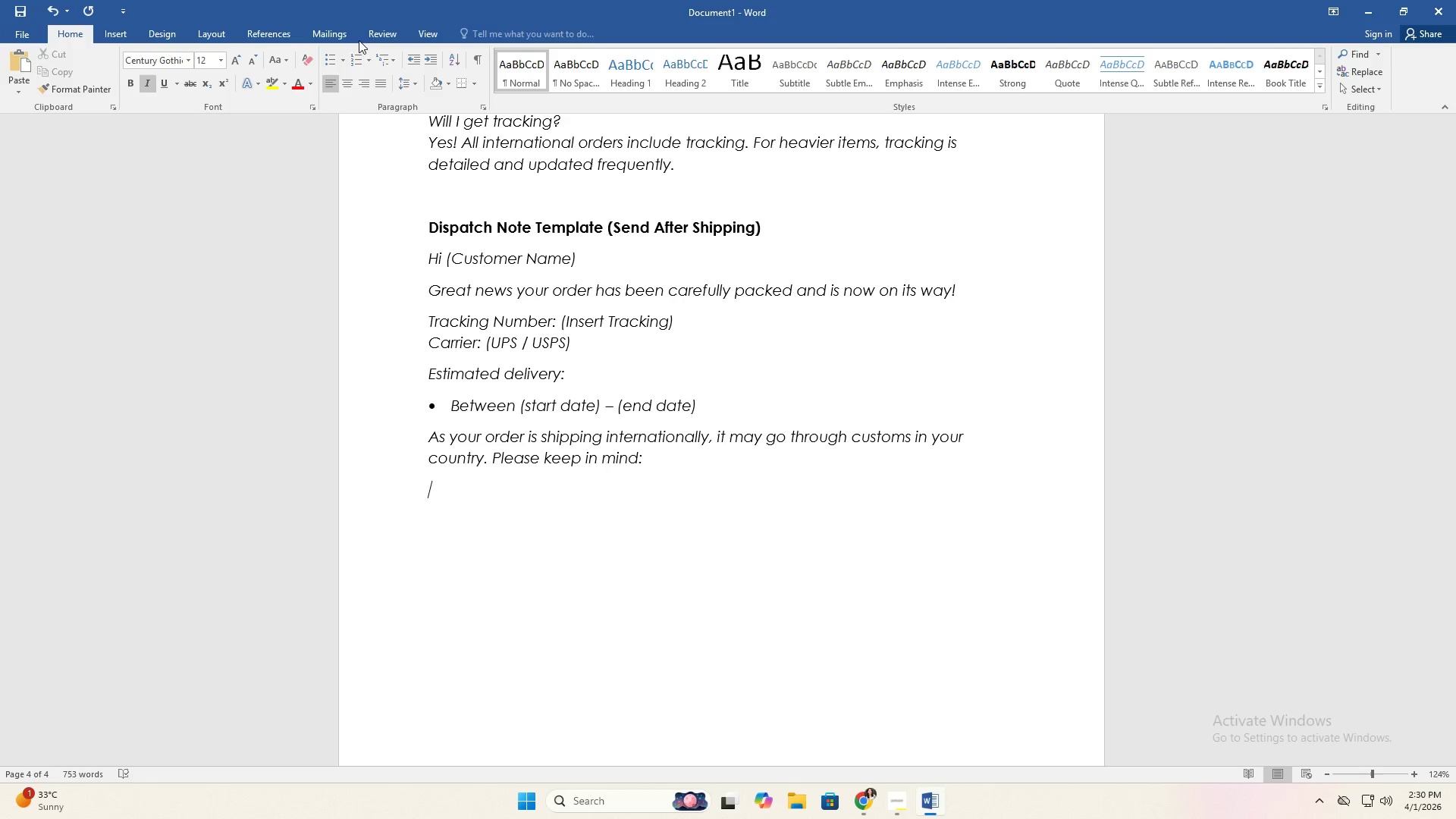 
left_click([334, 58])
 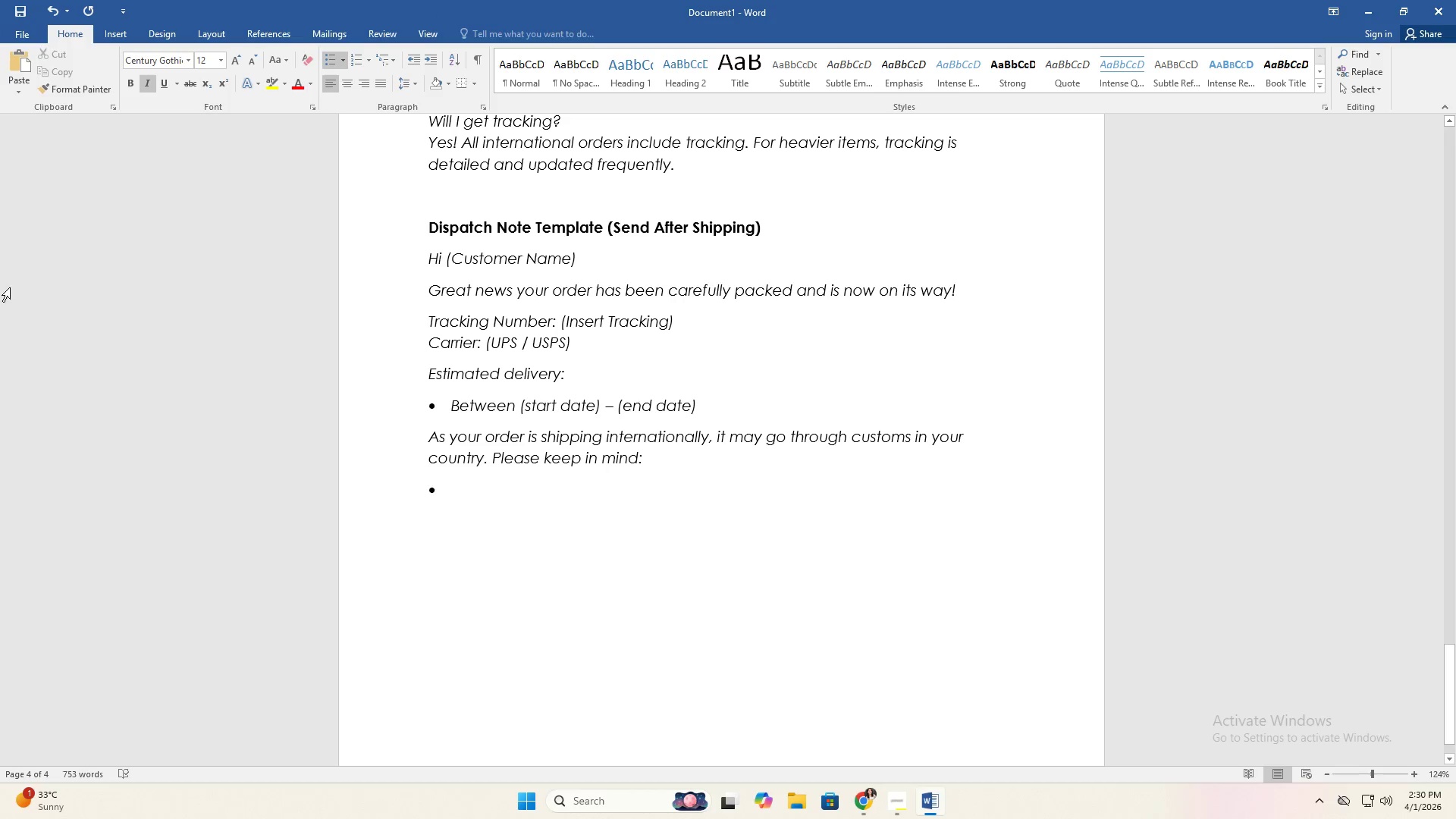 
type(Customs processing may add a few extra dayys)
key(Backspace)
key(Backspace)
type(s)
 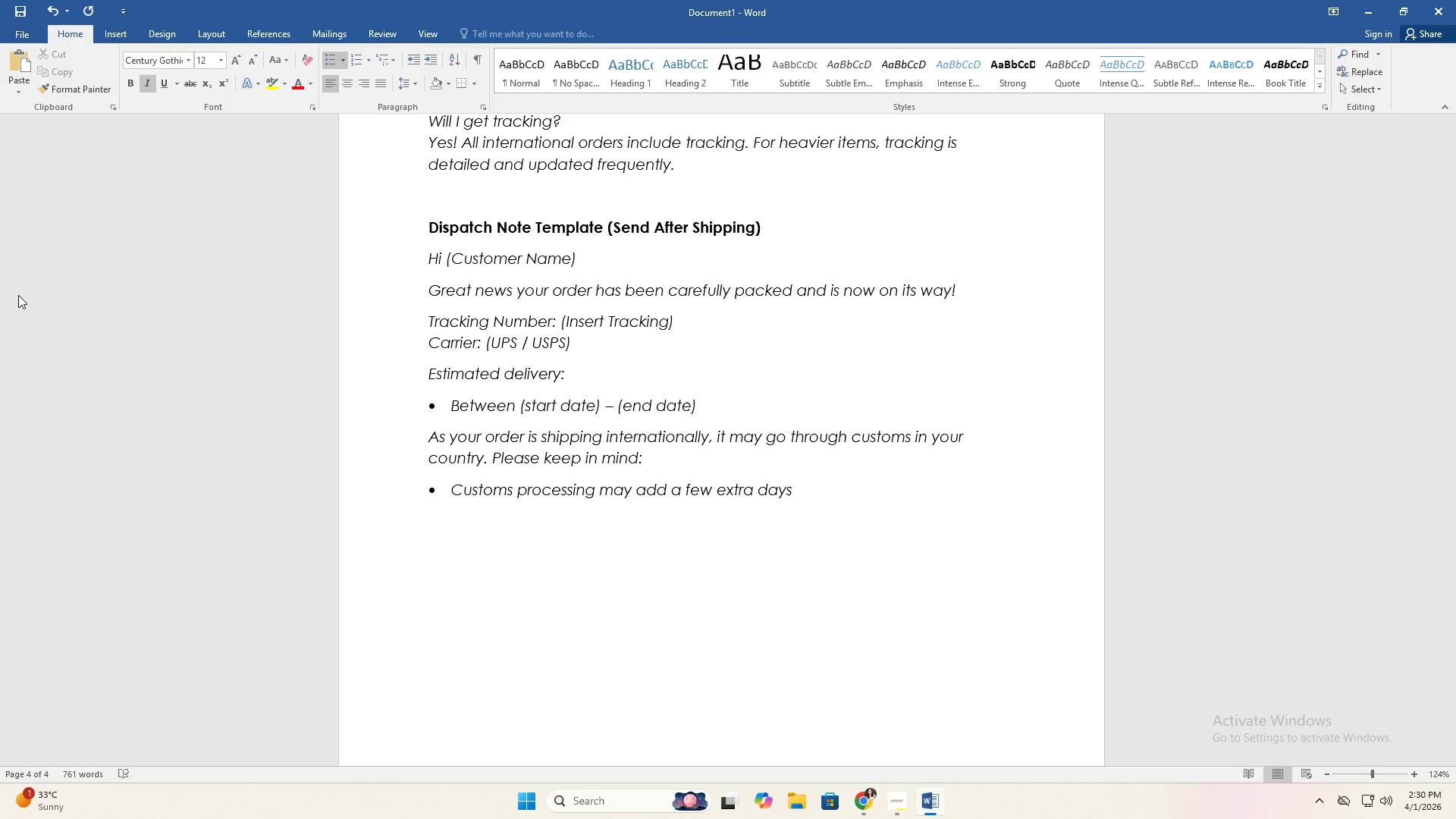 
key(Enter)
 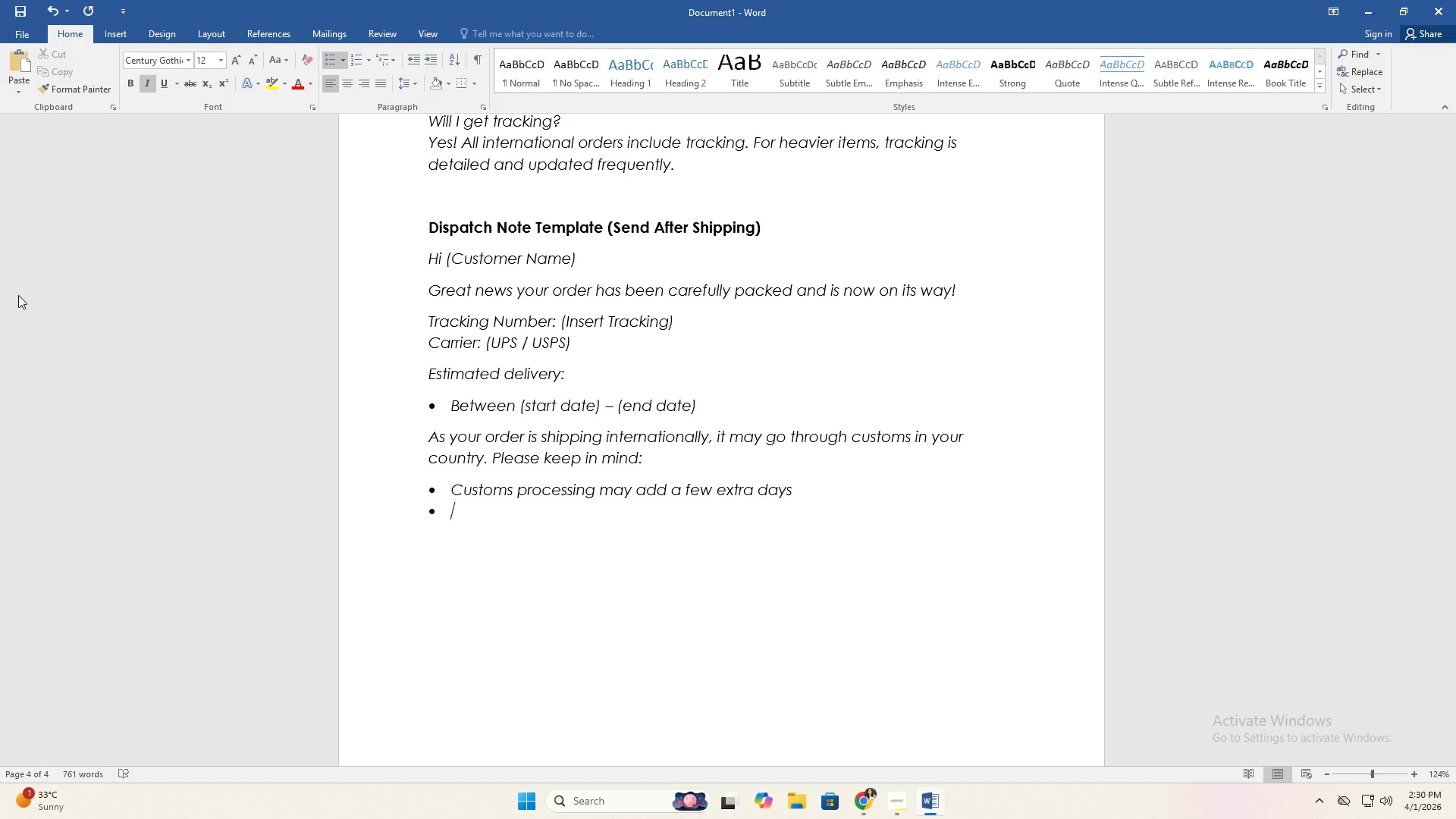 
wait(8.64)
 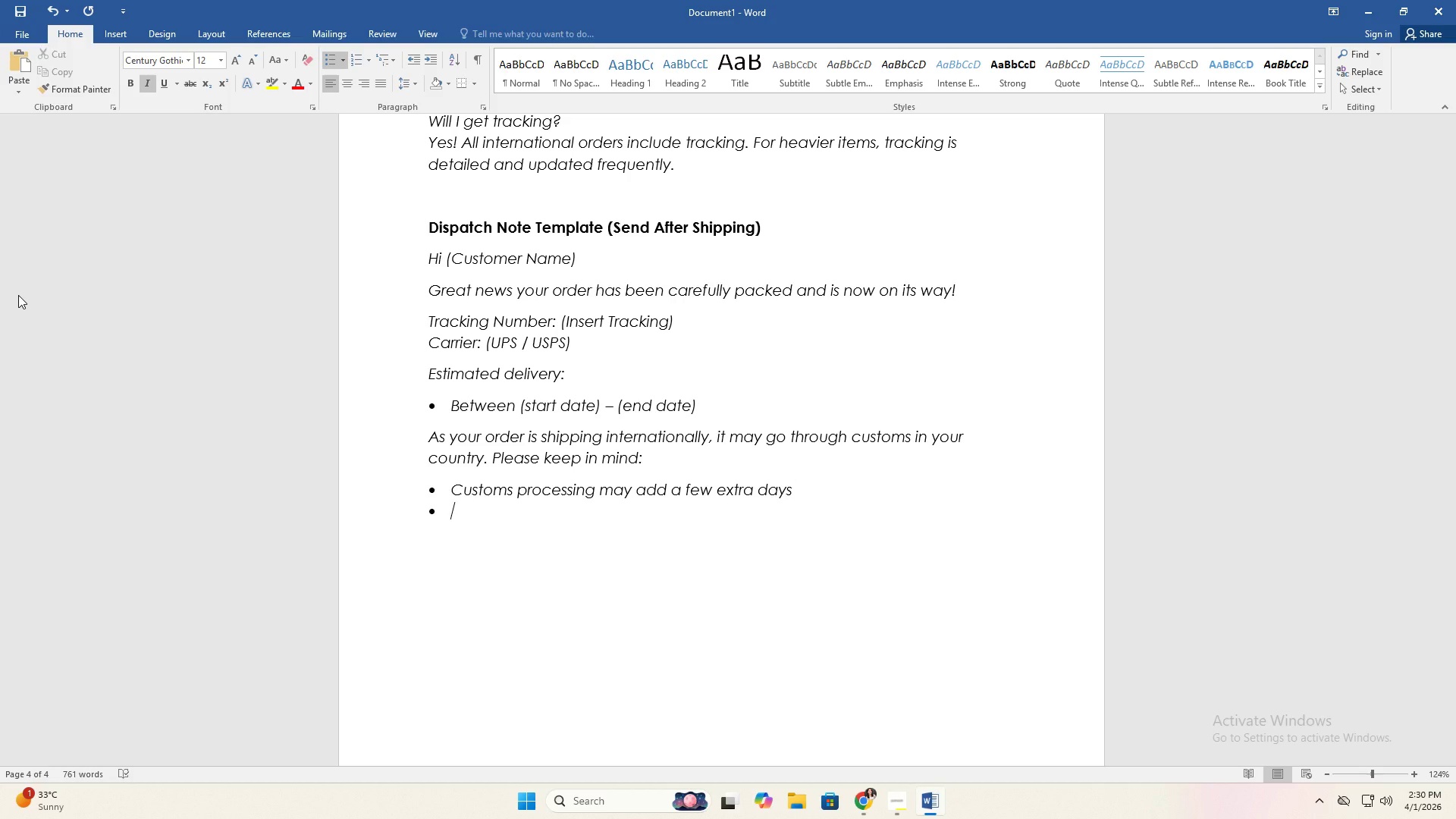 
type(VAT or import dutei)
key(Backspace)
key(Backspace)
type(ies may be required before eei)
key(Backspace)
key(Backspace)
key(Backspace)
type(delivery )
key(Backspace)
 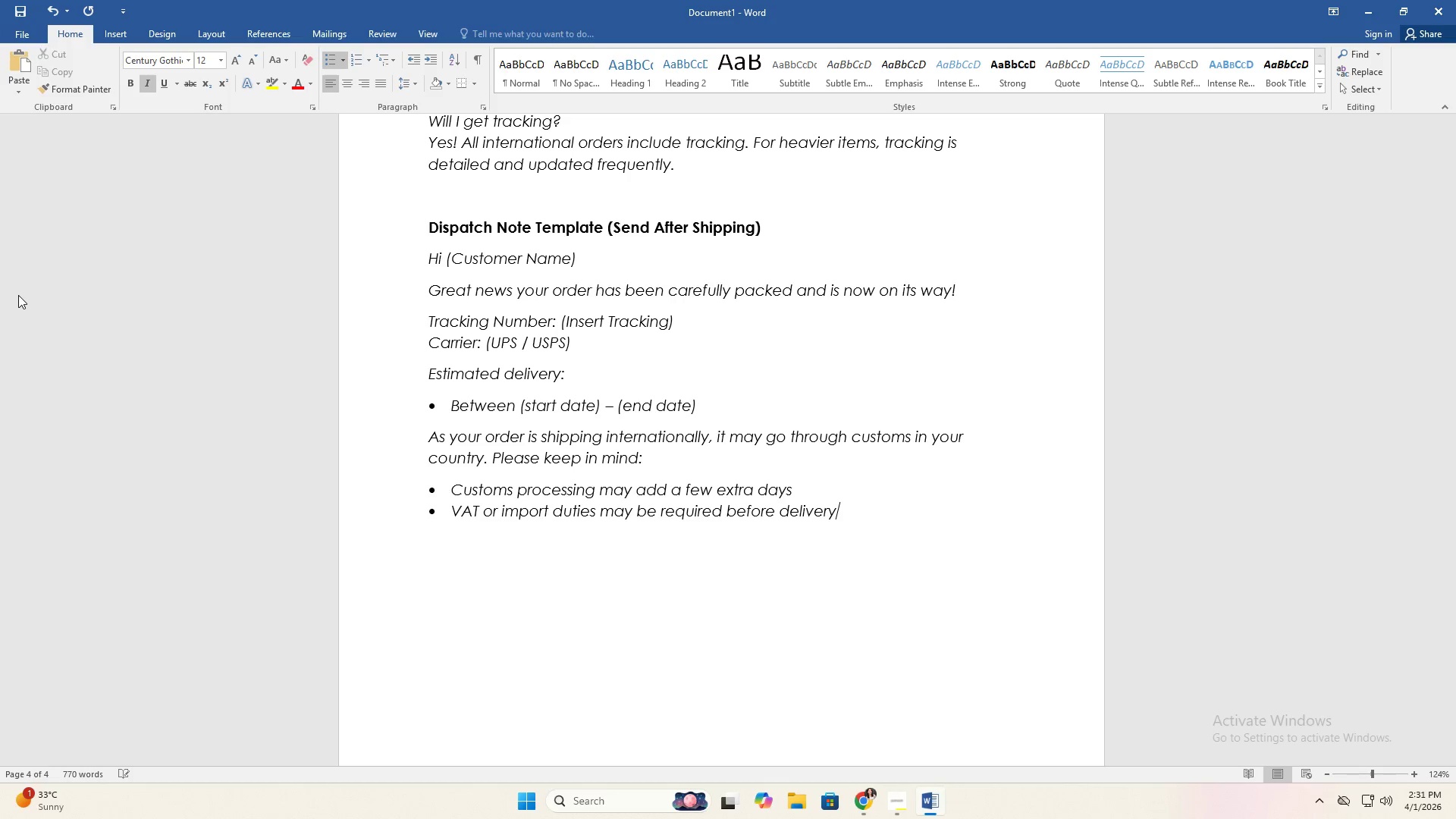 
key(Enter)
 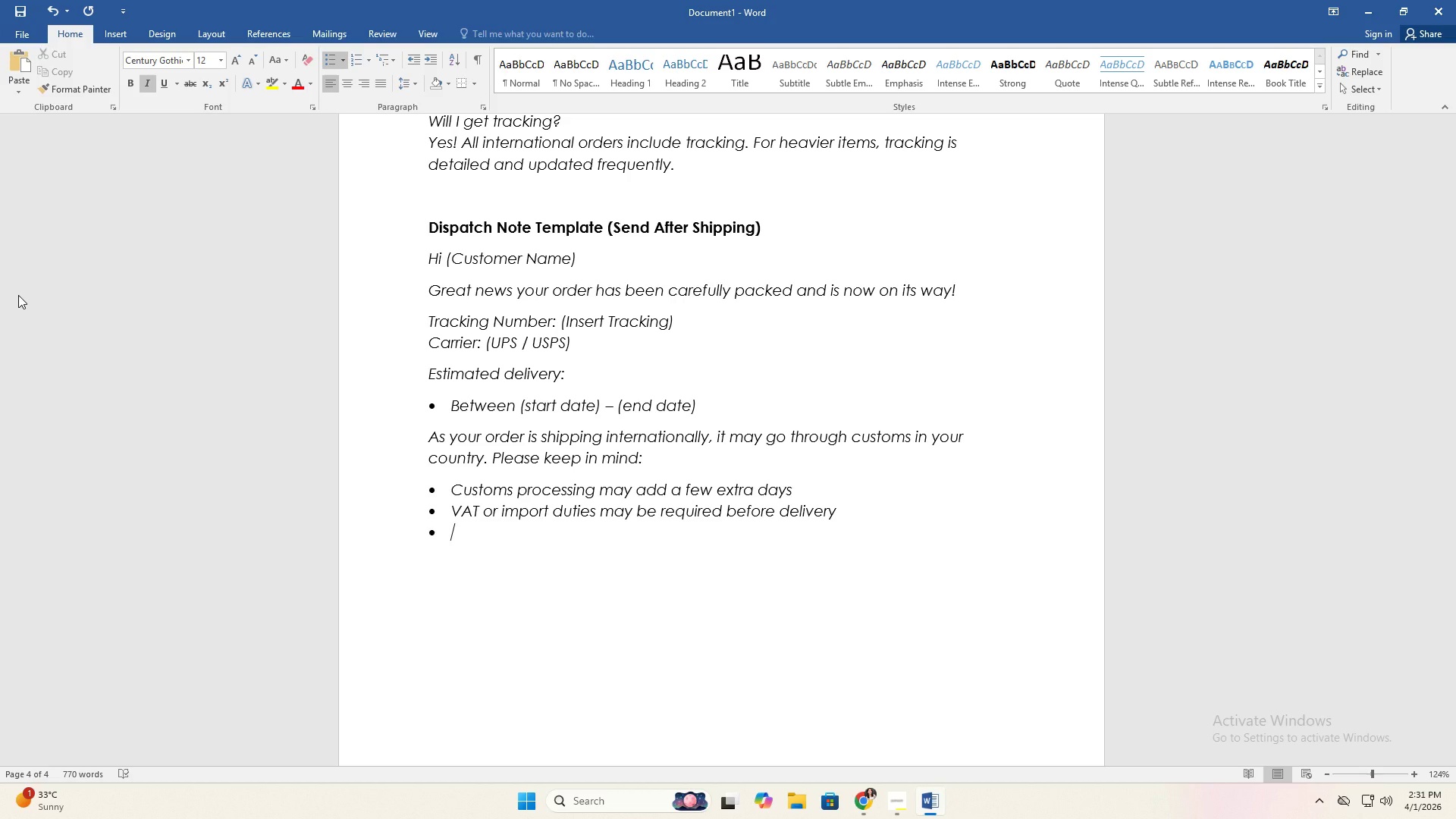 
wait(56.11)
 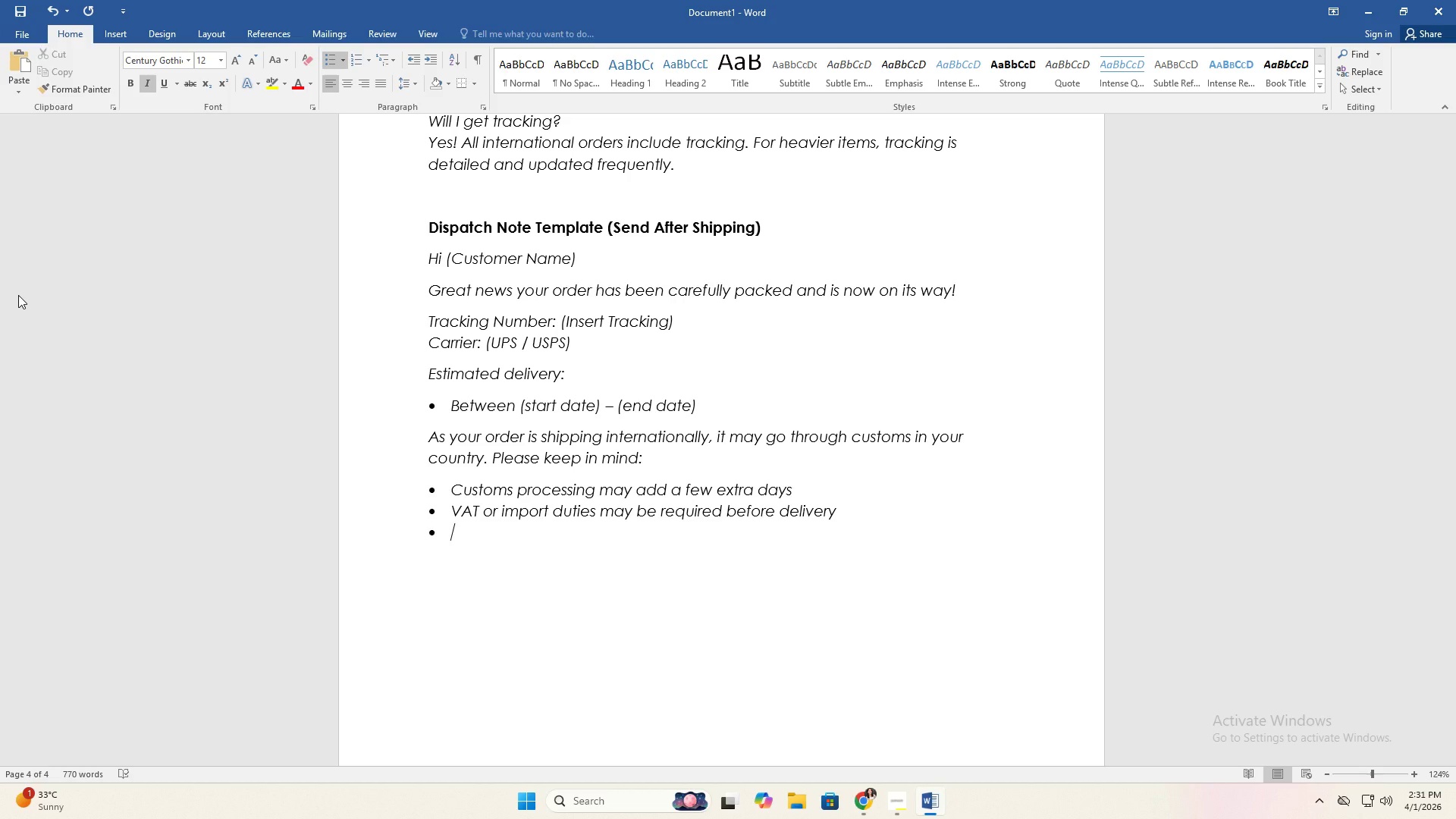 
type(The carrier will contact you if oaym)
key(Backspace)
key(Backspace)
key(Backspace)
key(Backspace)
type(payment is needed)
 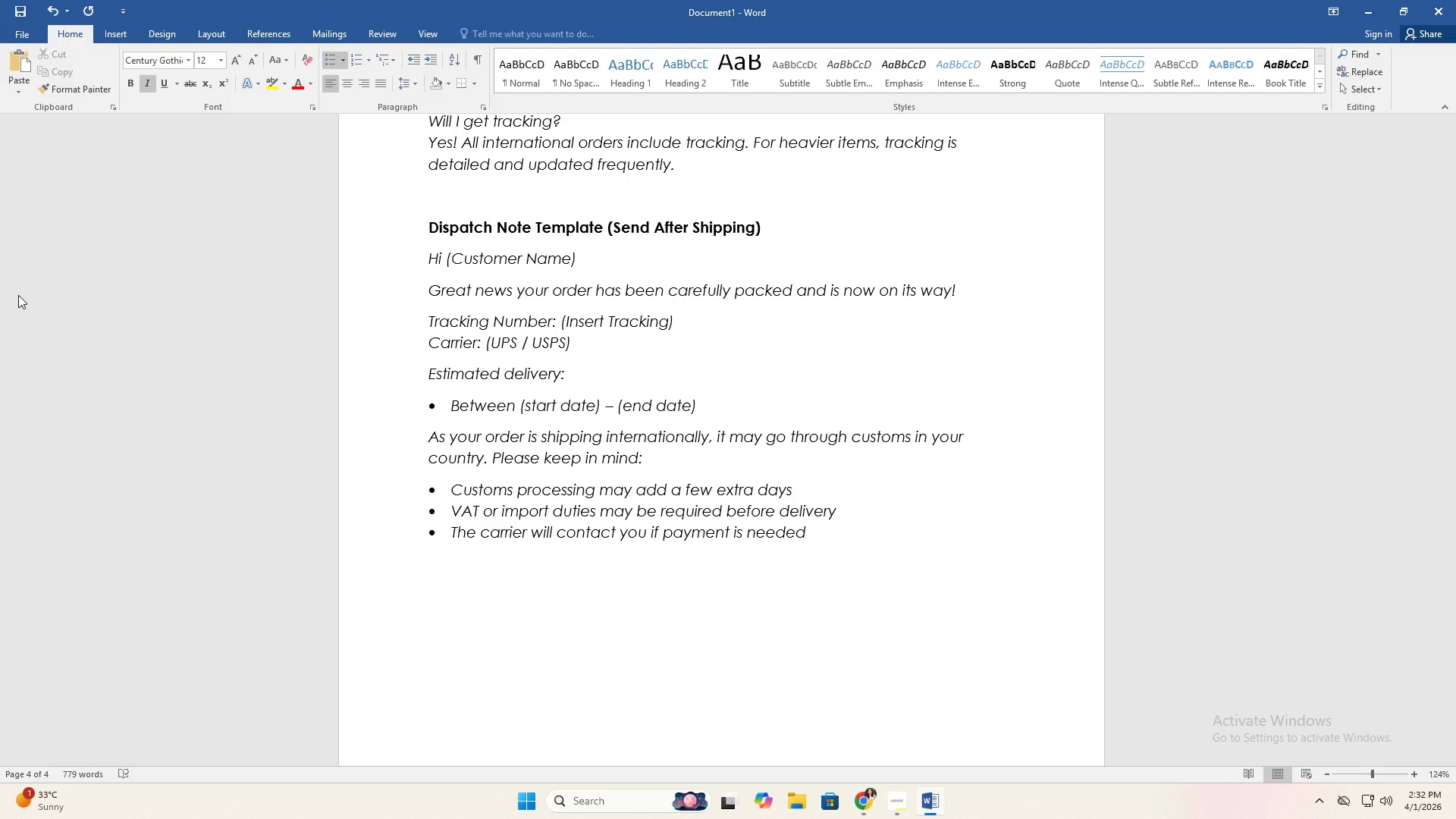 
key(Enter)
 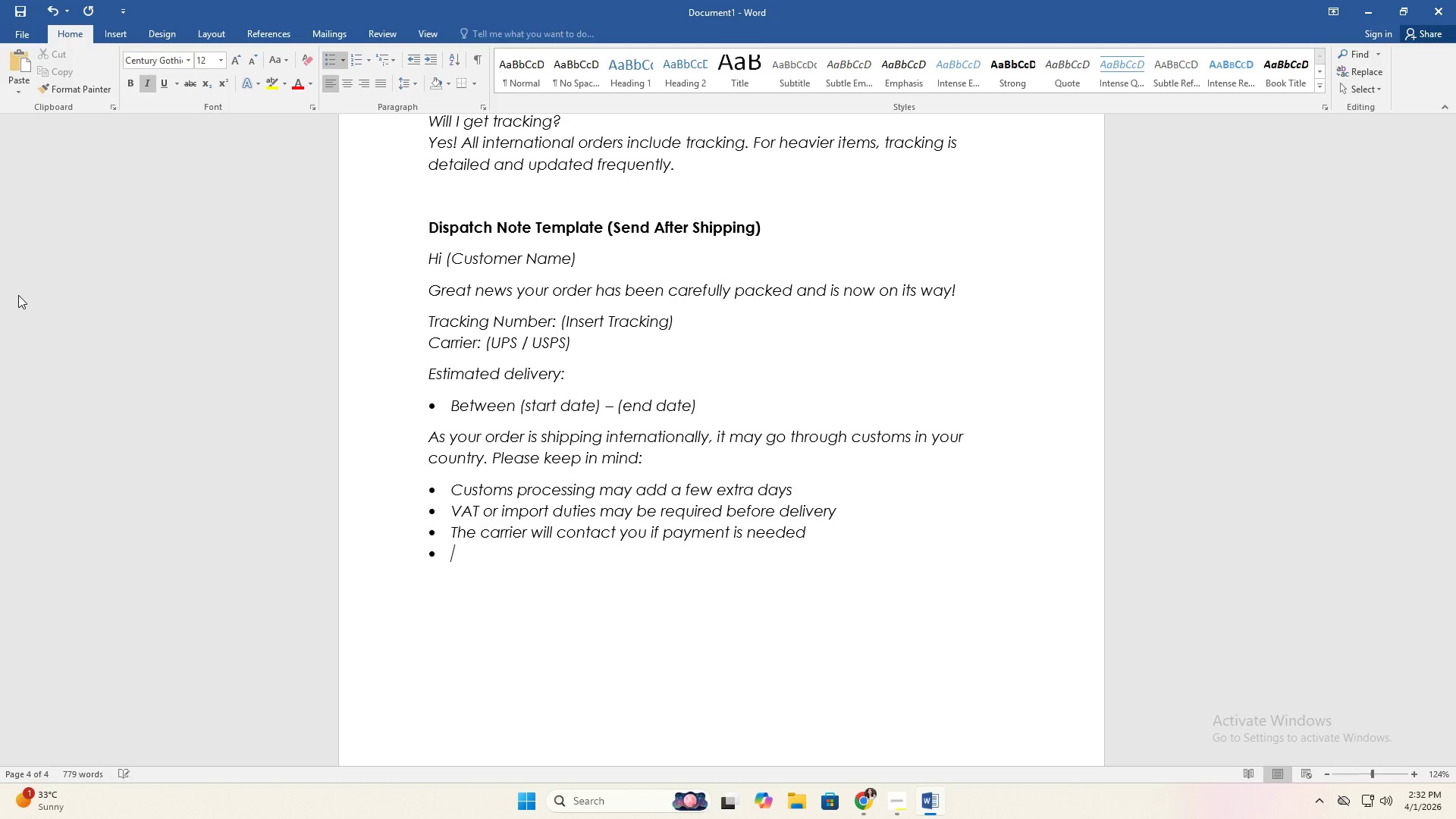 
key(Enter)
 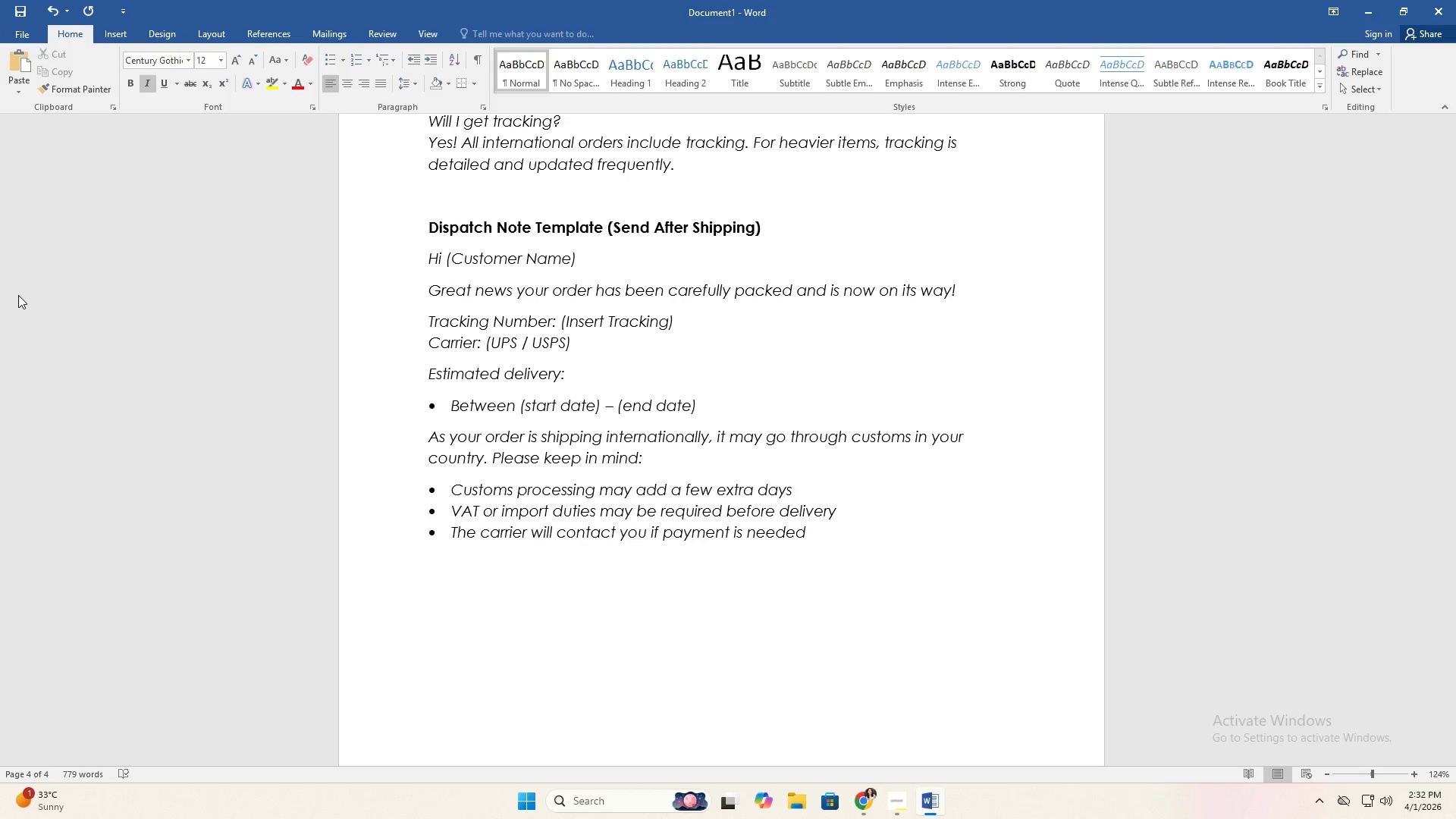 
type(We've packed your copper piece with extra care to ensure it arrvies )
 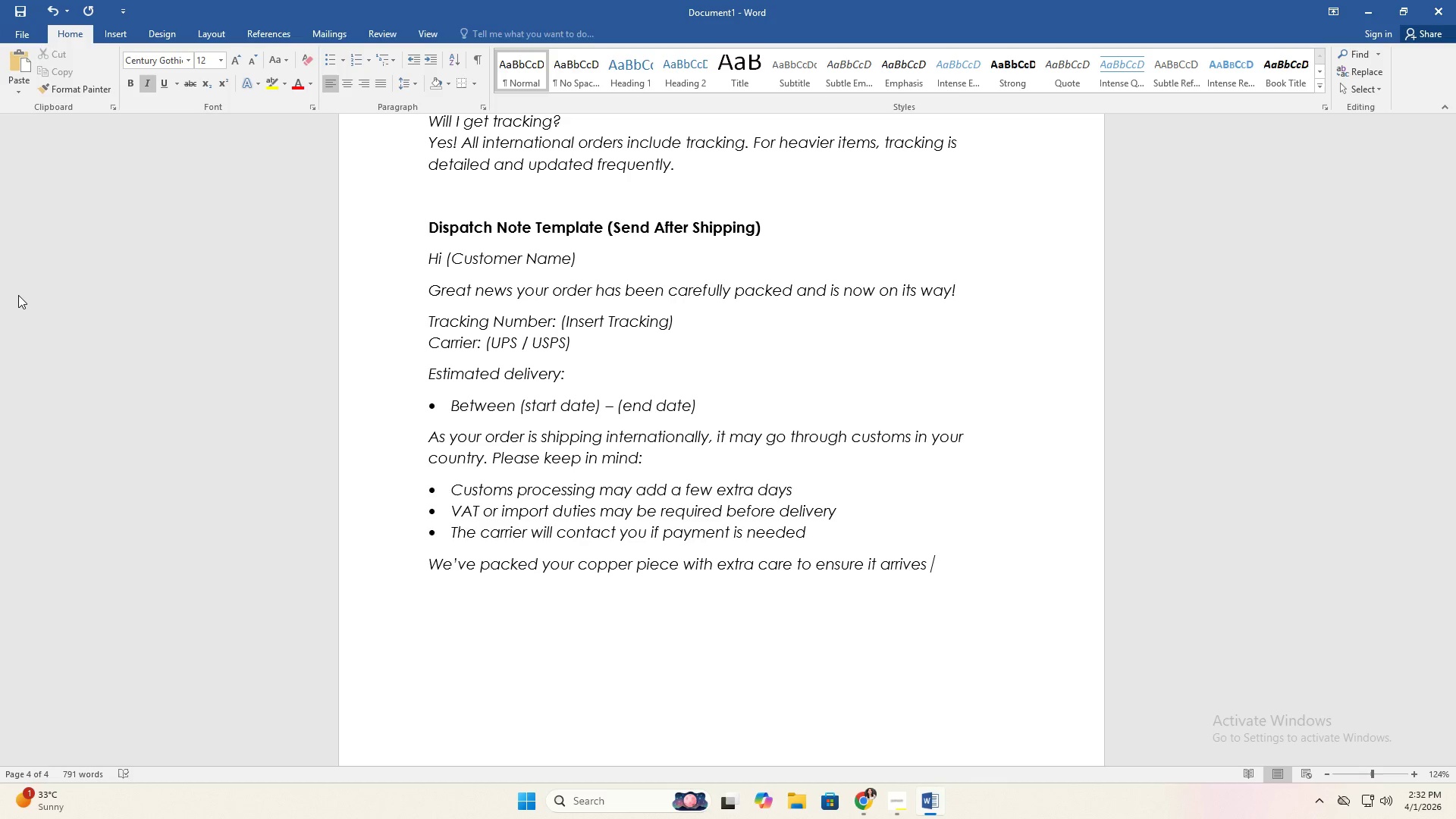 
type(safely. )
 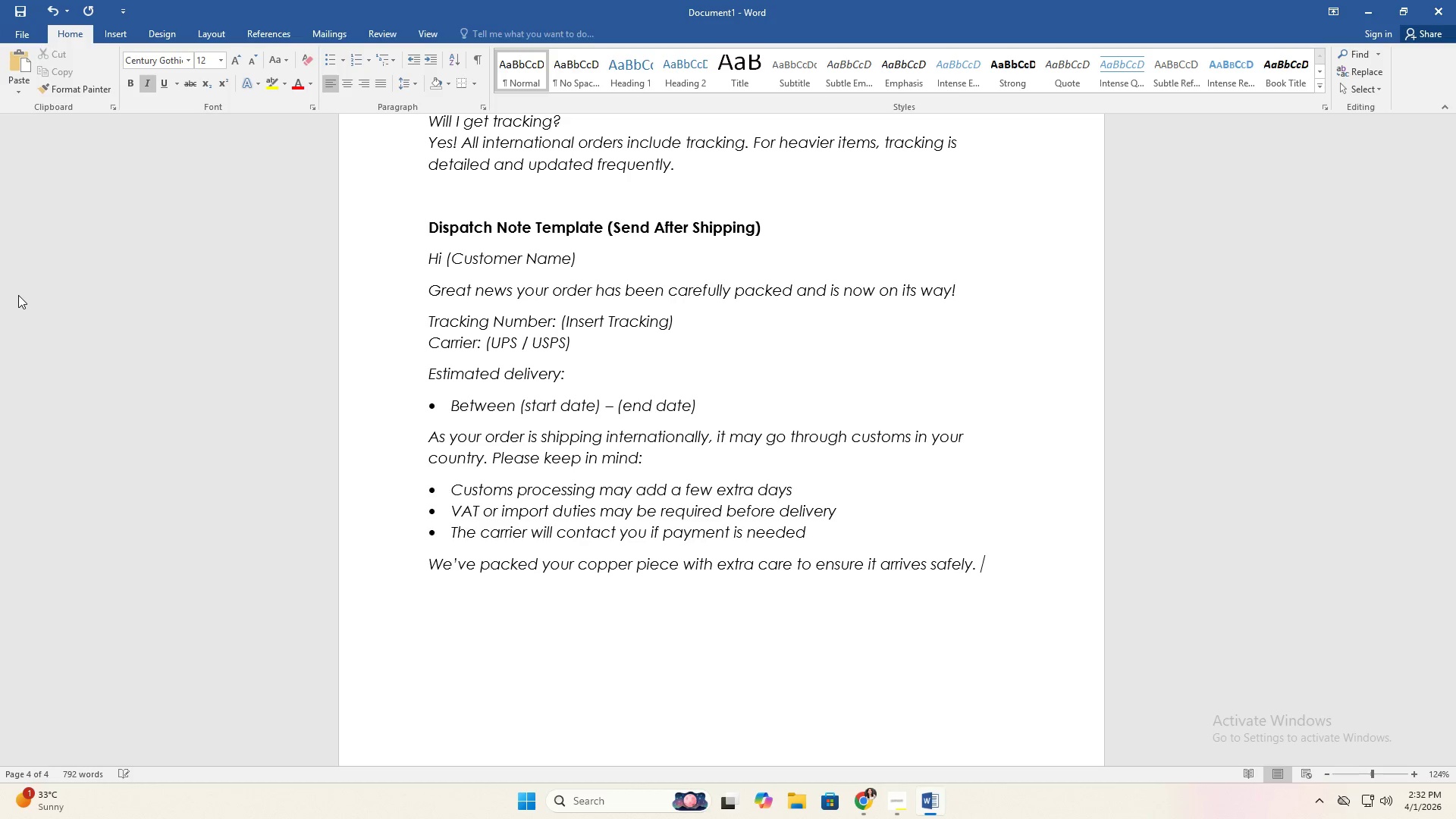 
key(Enter)
 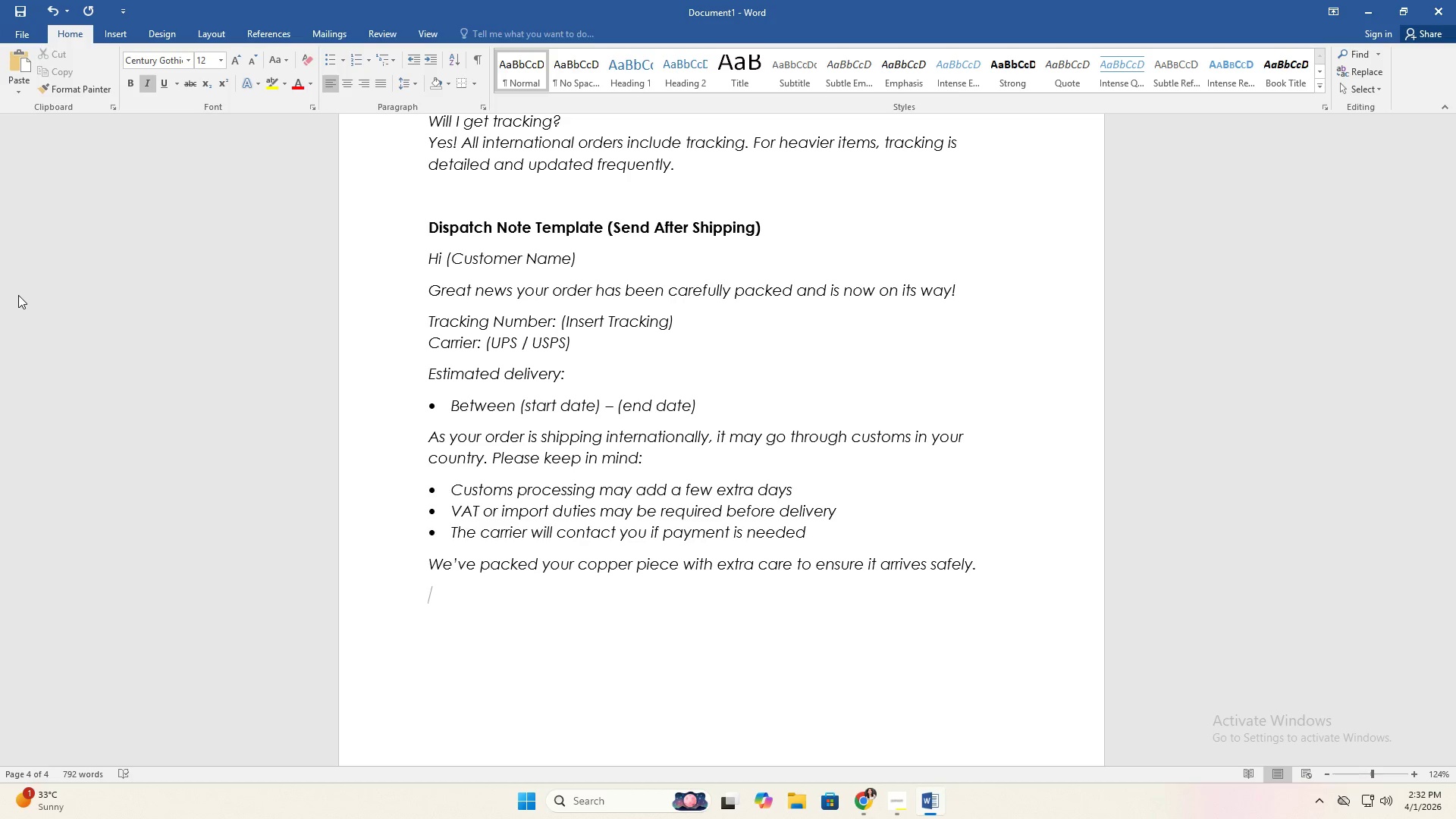 
wait(7.28)
 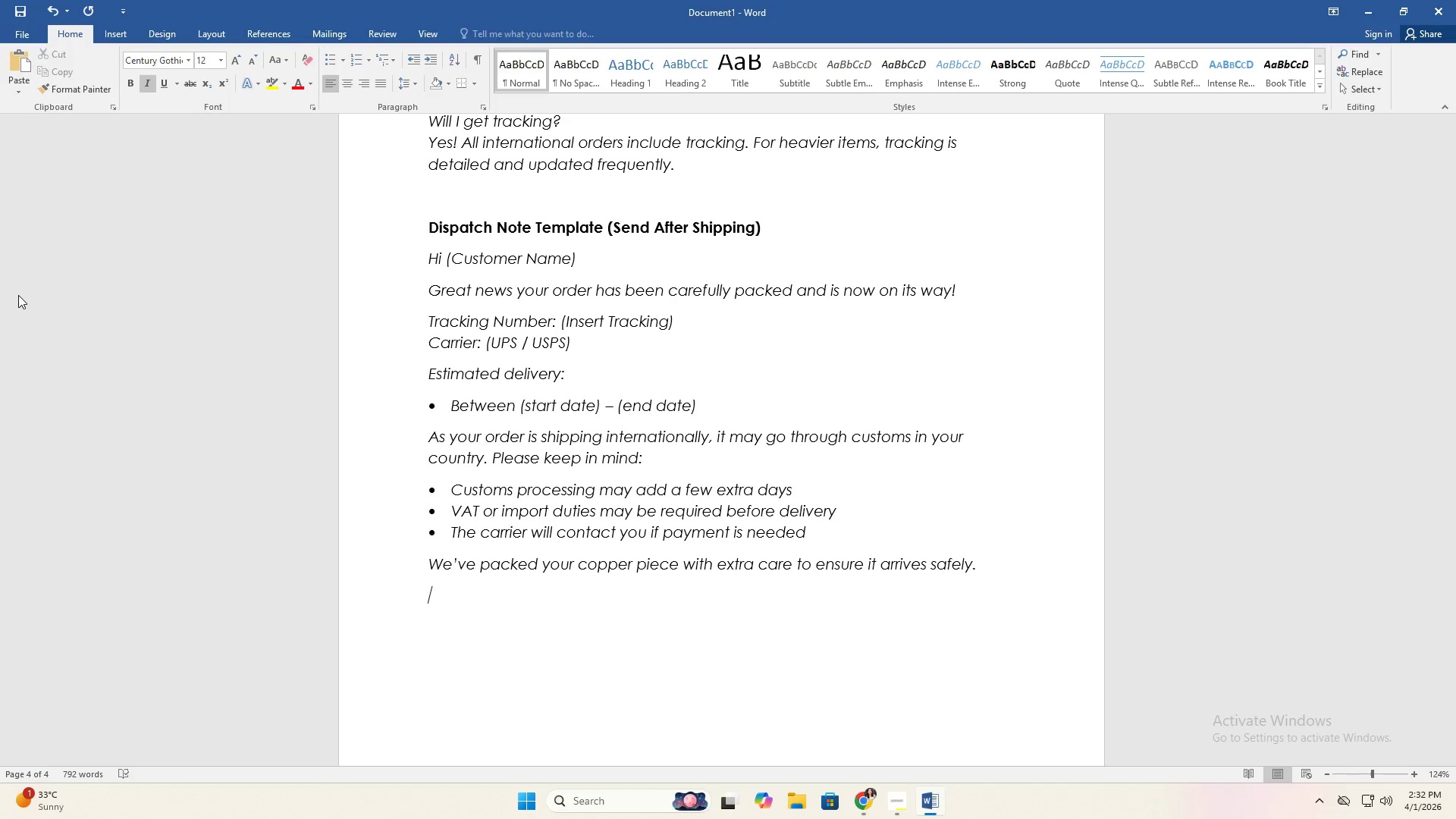 
type(If your)
key(Backspace)
type( have any questions while your order is in transit, feel free to reach out any)
 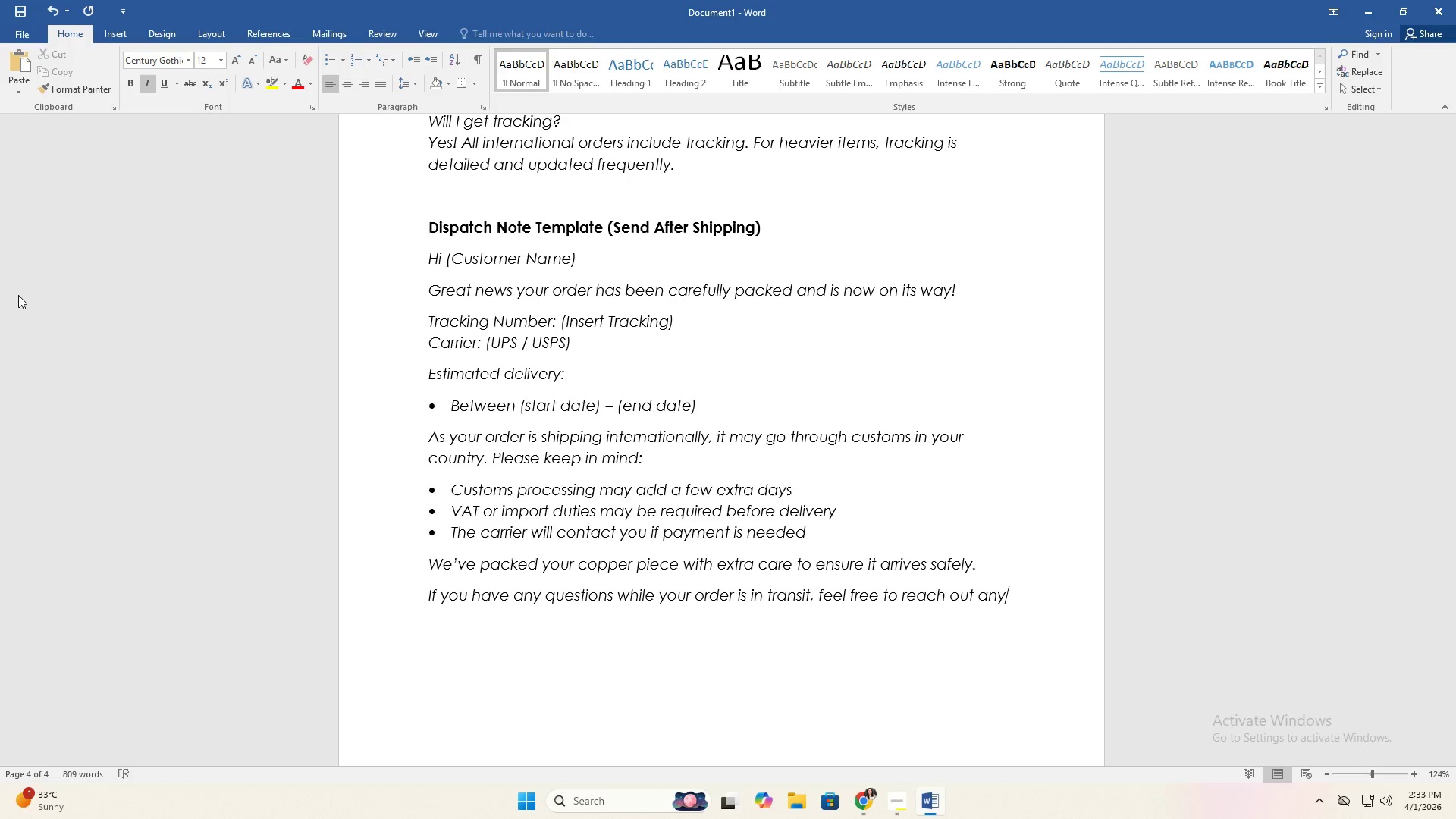 
type(time )
 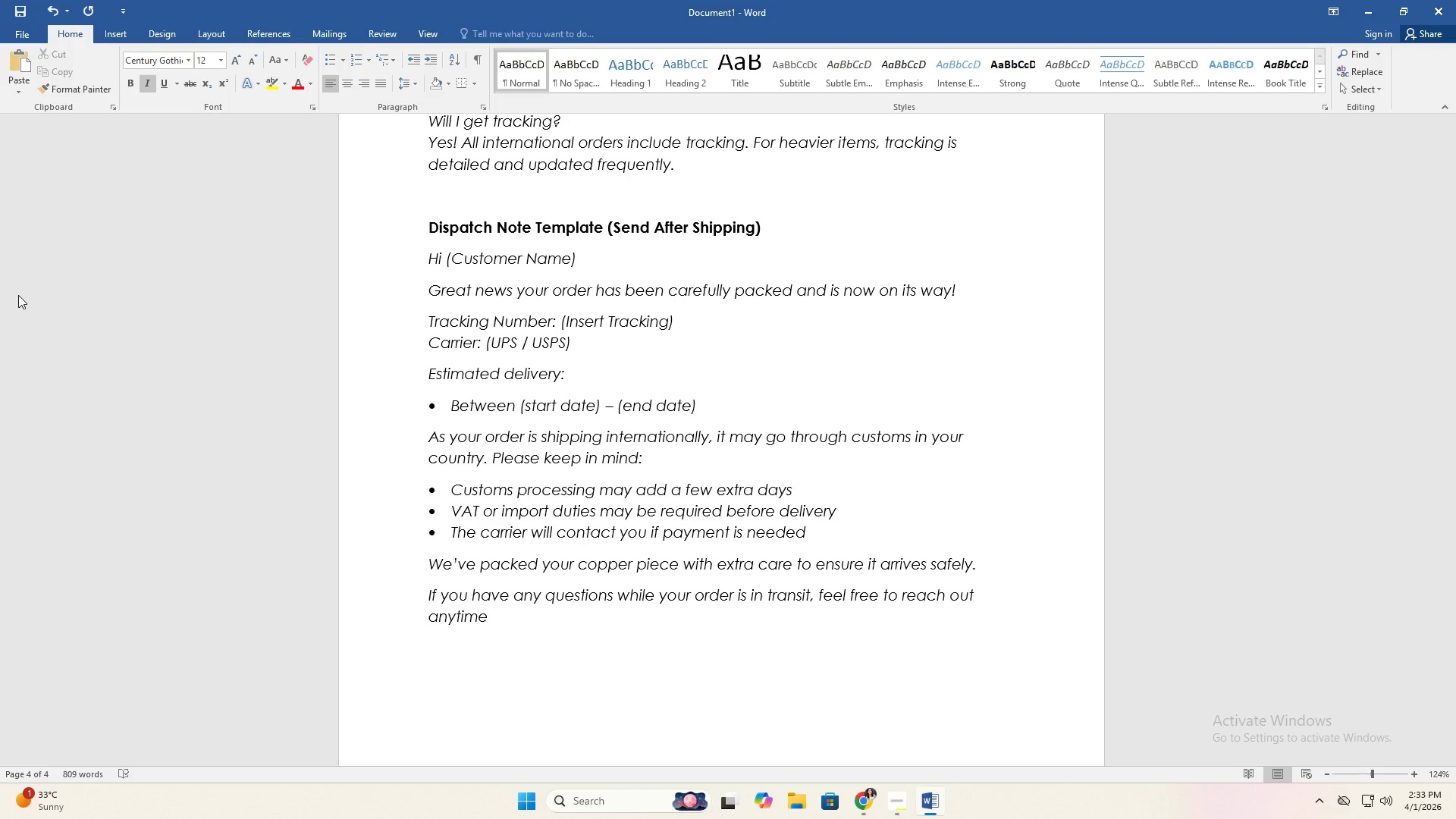 
key(Backspace)
type(, Im )
key(Backspace)
key(Backspace)
type('m happy to help!)
 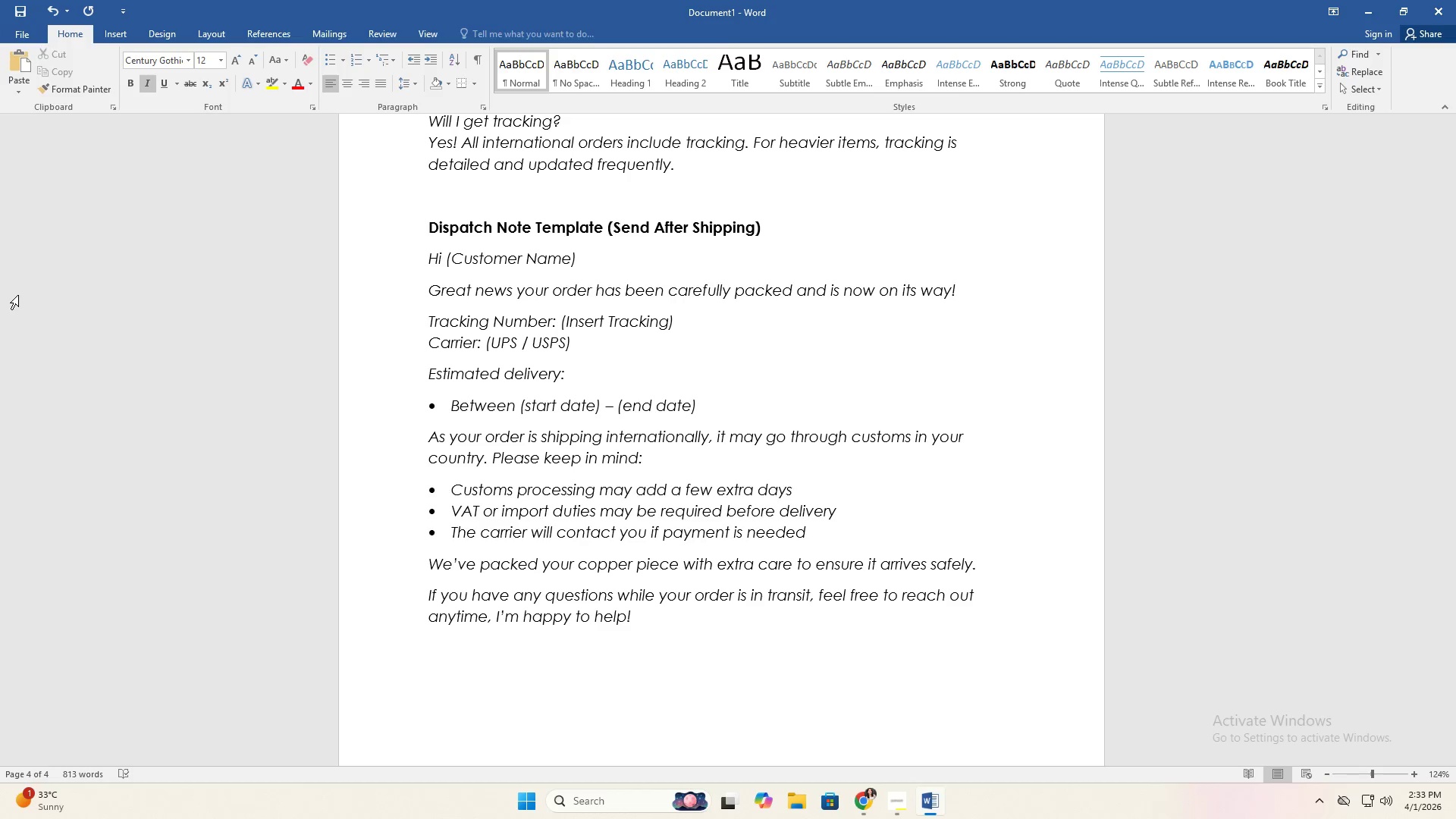 
key(Enter)
 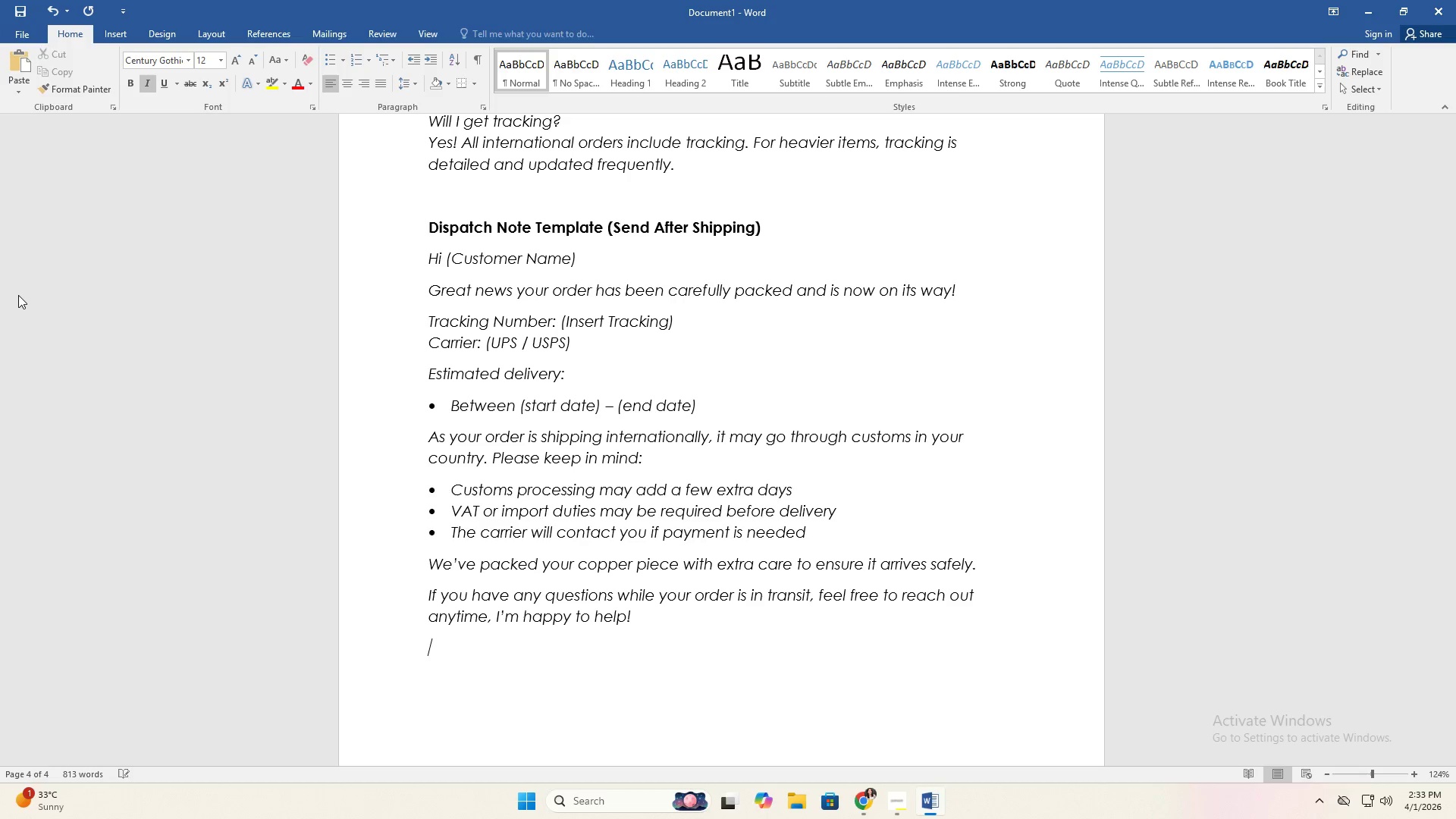 
key(Enter)
 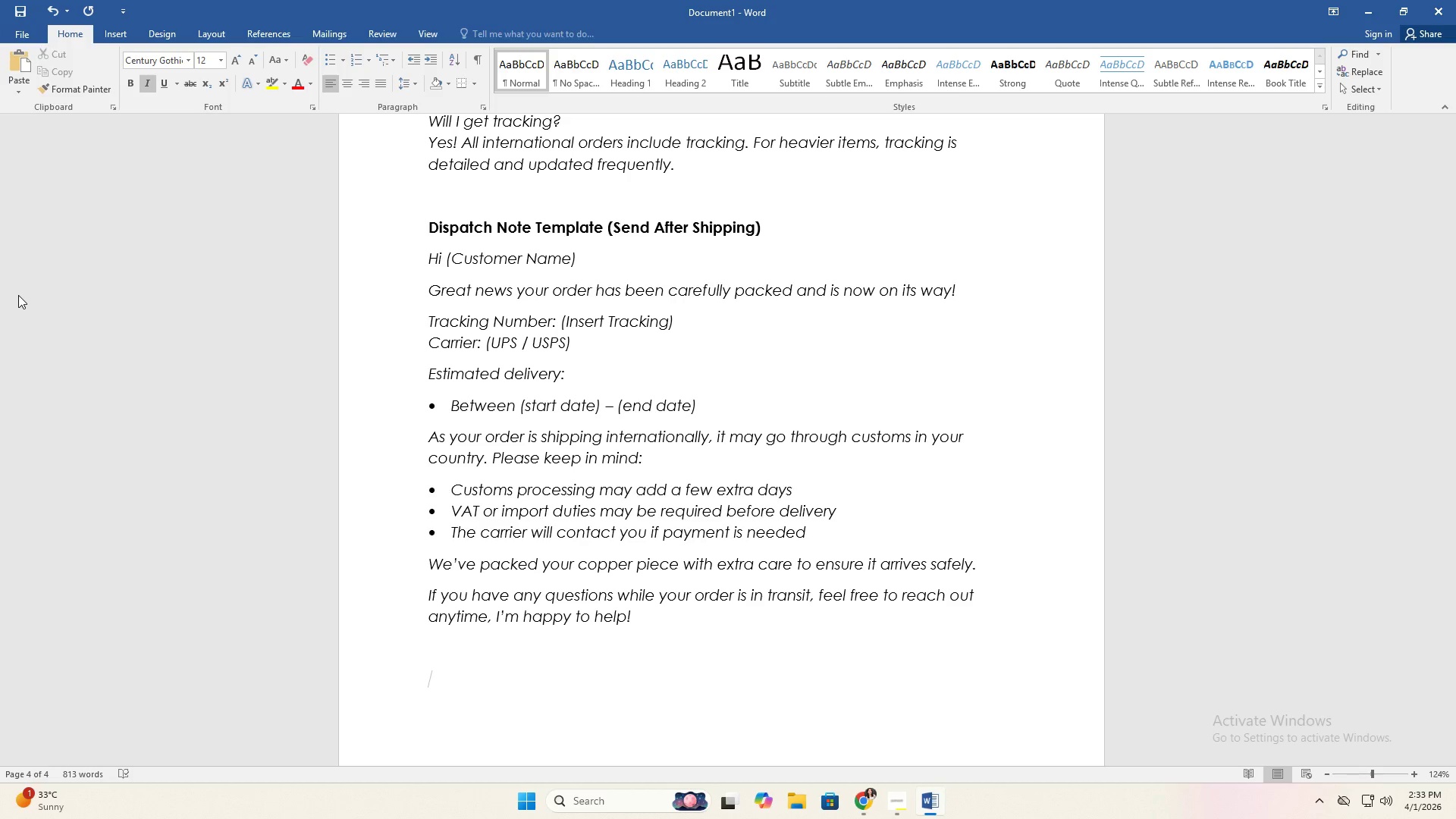 
key(Backspace)
type(Thank toy)
key(Backspace)
type(u )
key(Backspace)
key(Backspace)
key(Backspace)
key(Backspace)
type(you again for supporing )
key(Backspace)
key(Backspace)
key(Backspace)
key(Backspace)
type(ting handcrafter work)
 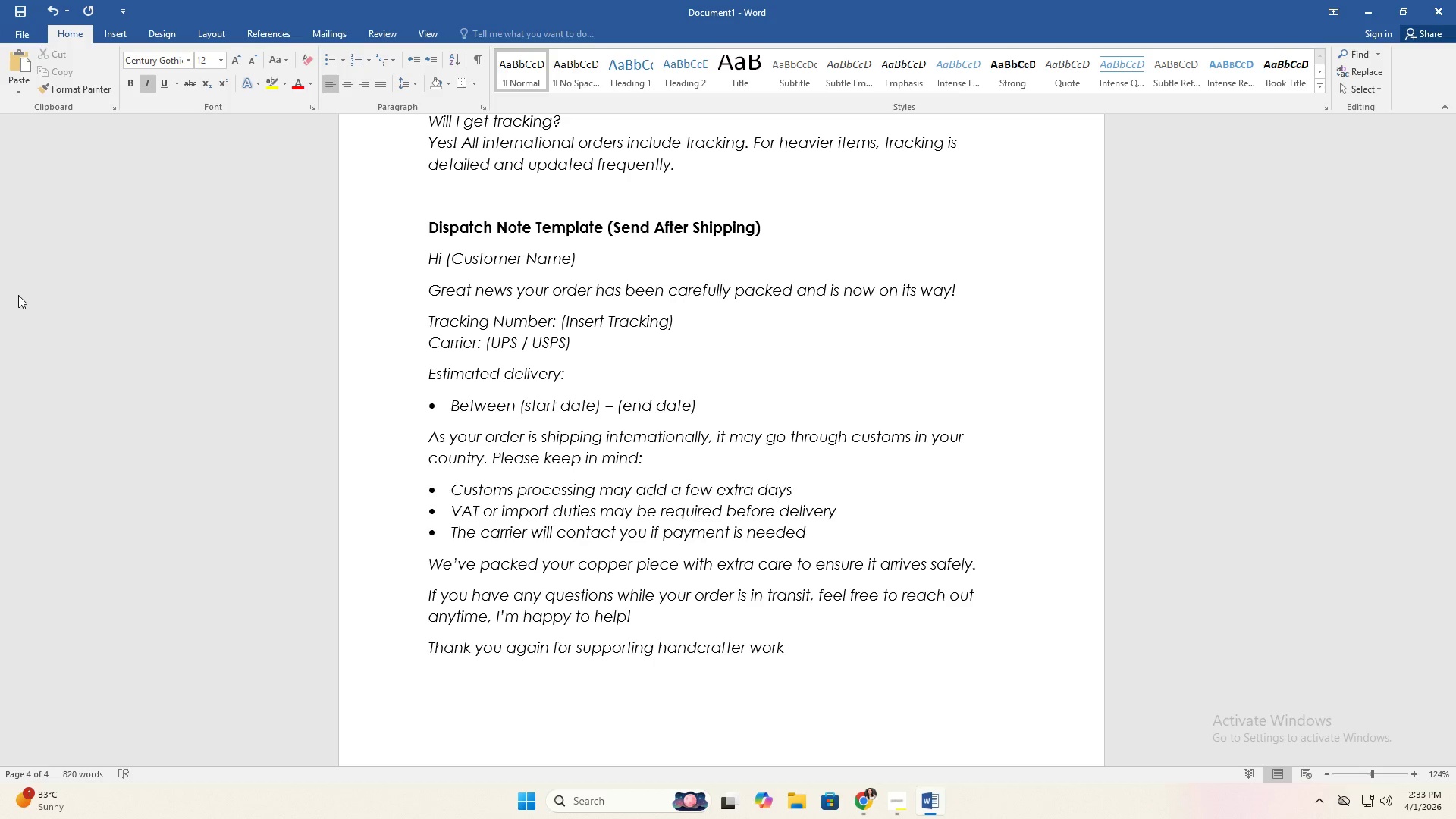 
hold_key(key=AltLeft, duration=0.53)
 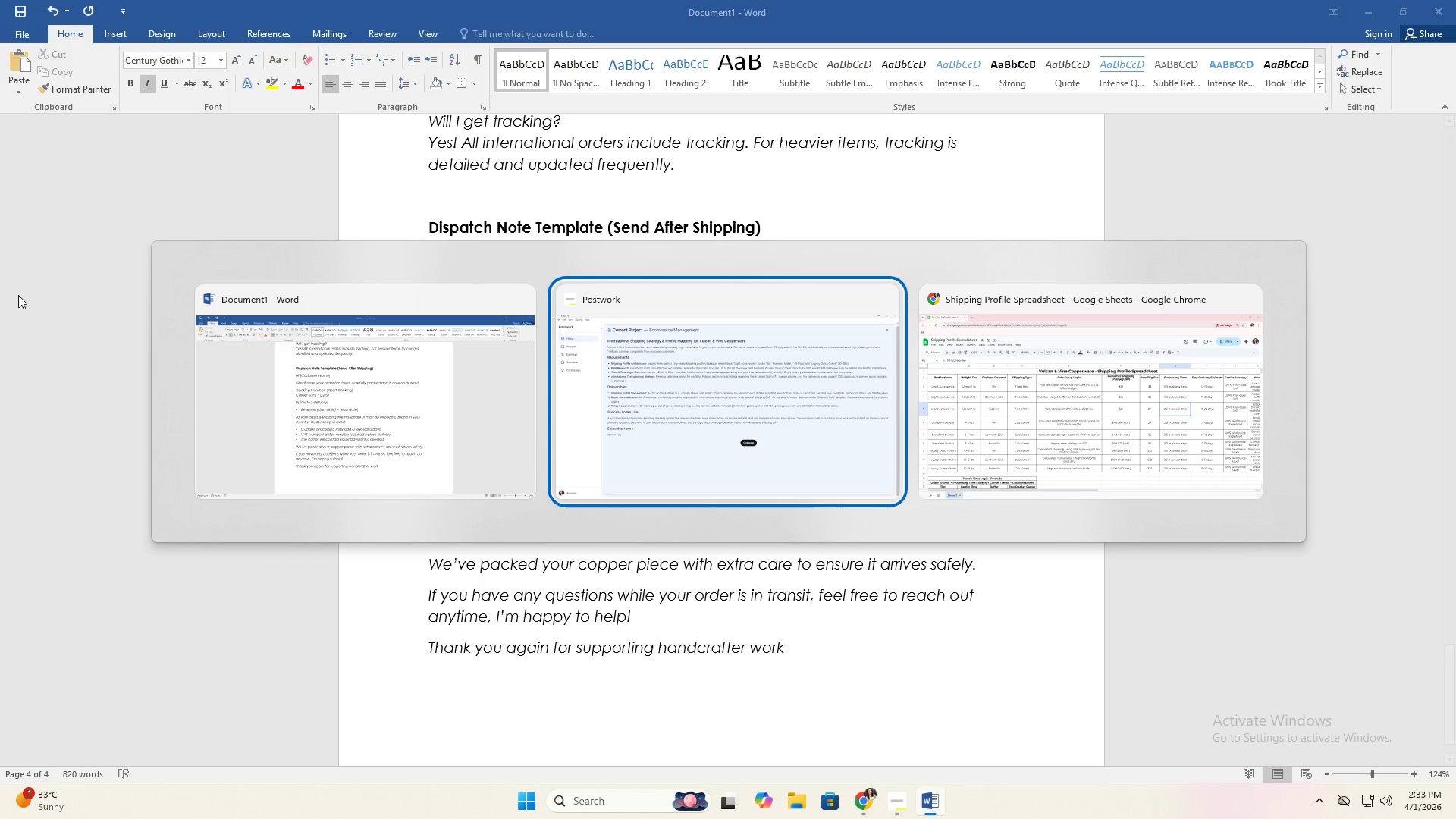 
key(Alt+Tab)